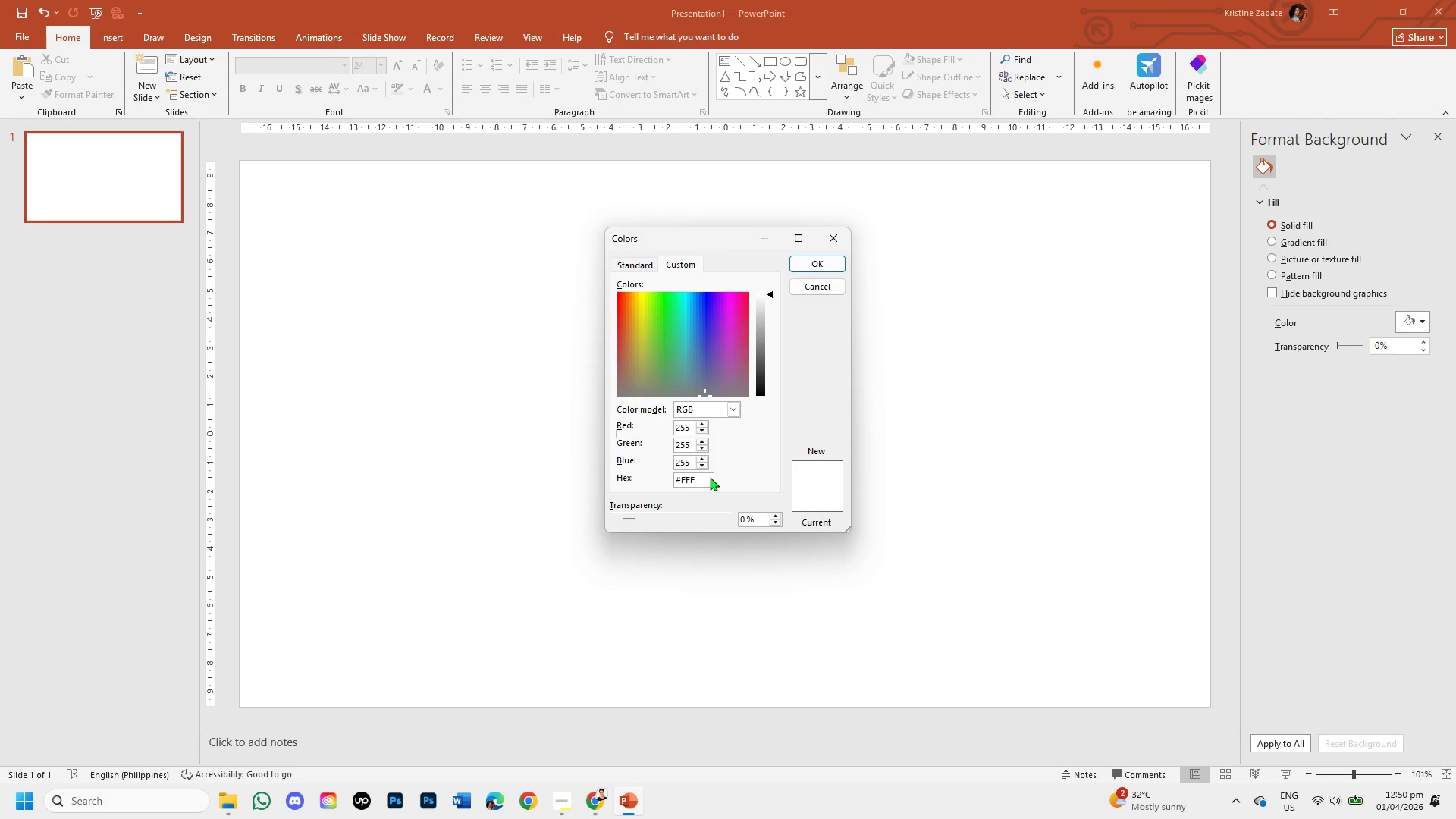 
key(Backspace)
 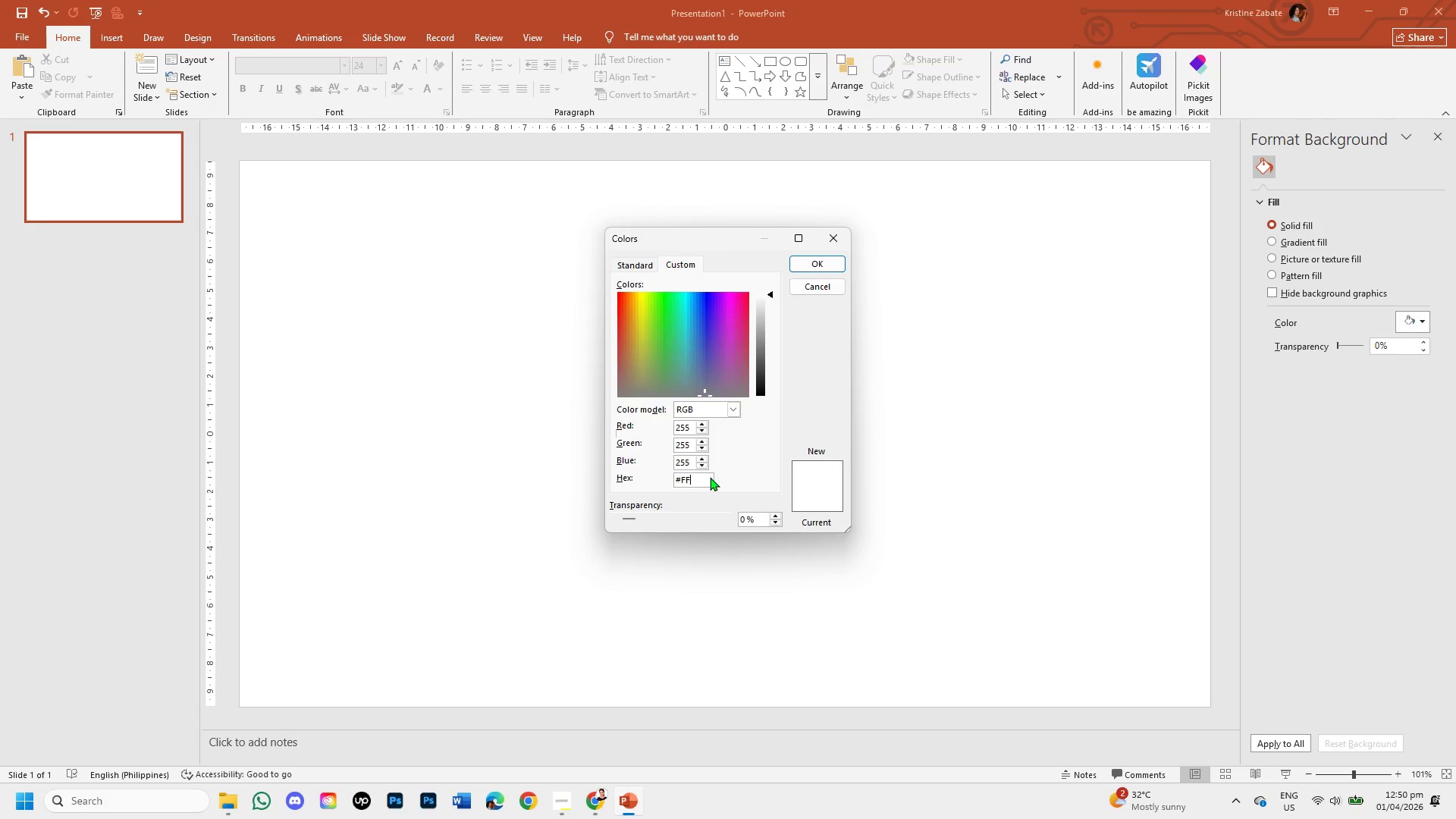 
key(Backspace)
 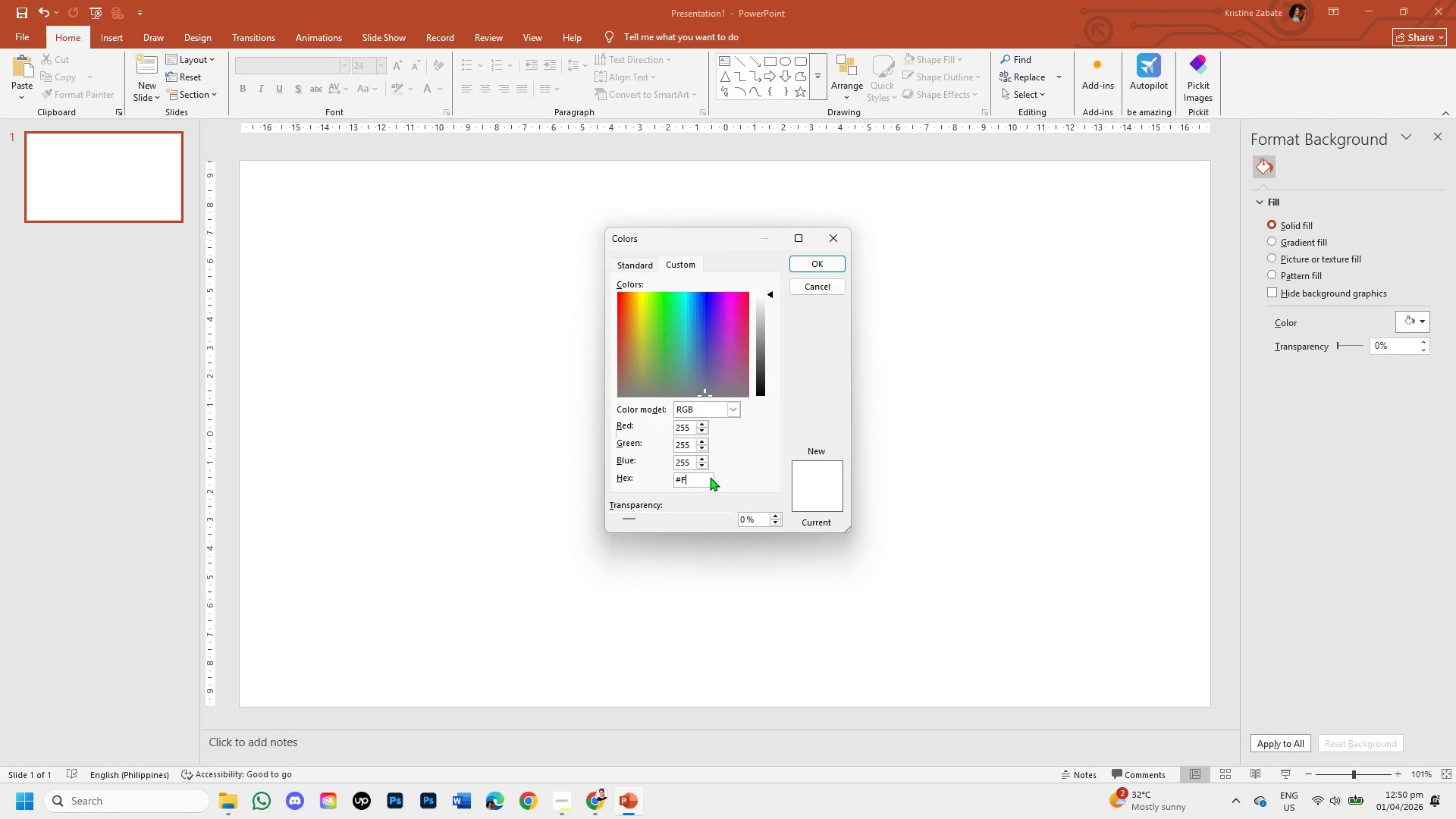 
key(Backspace)
 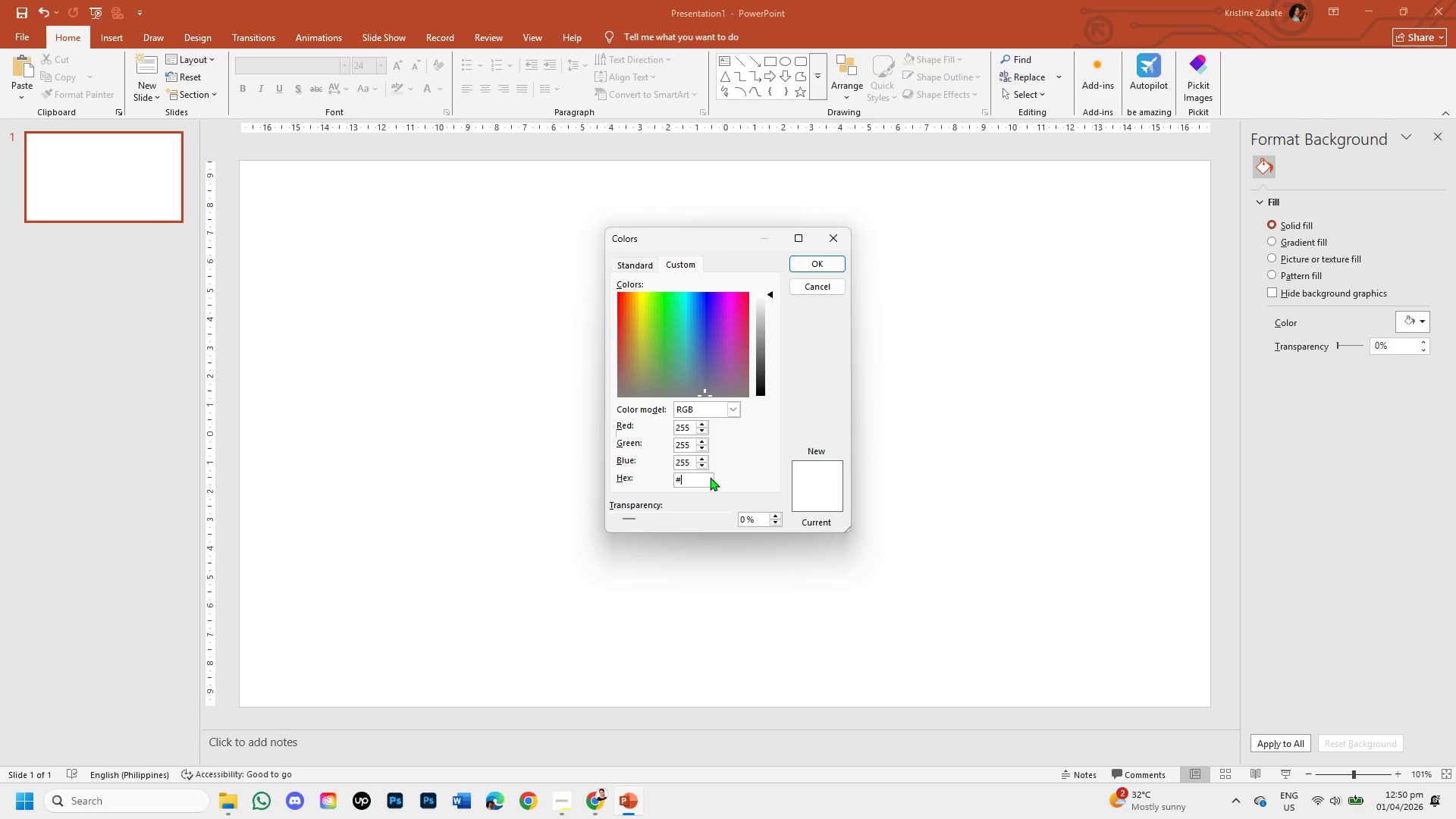 
key(Backspace)
 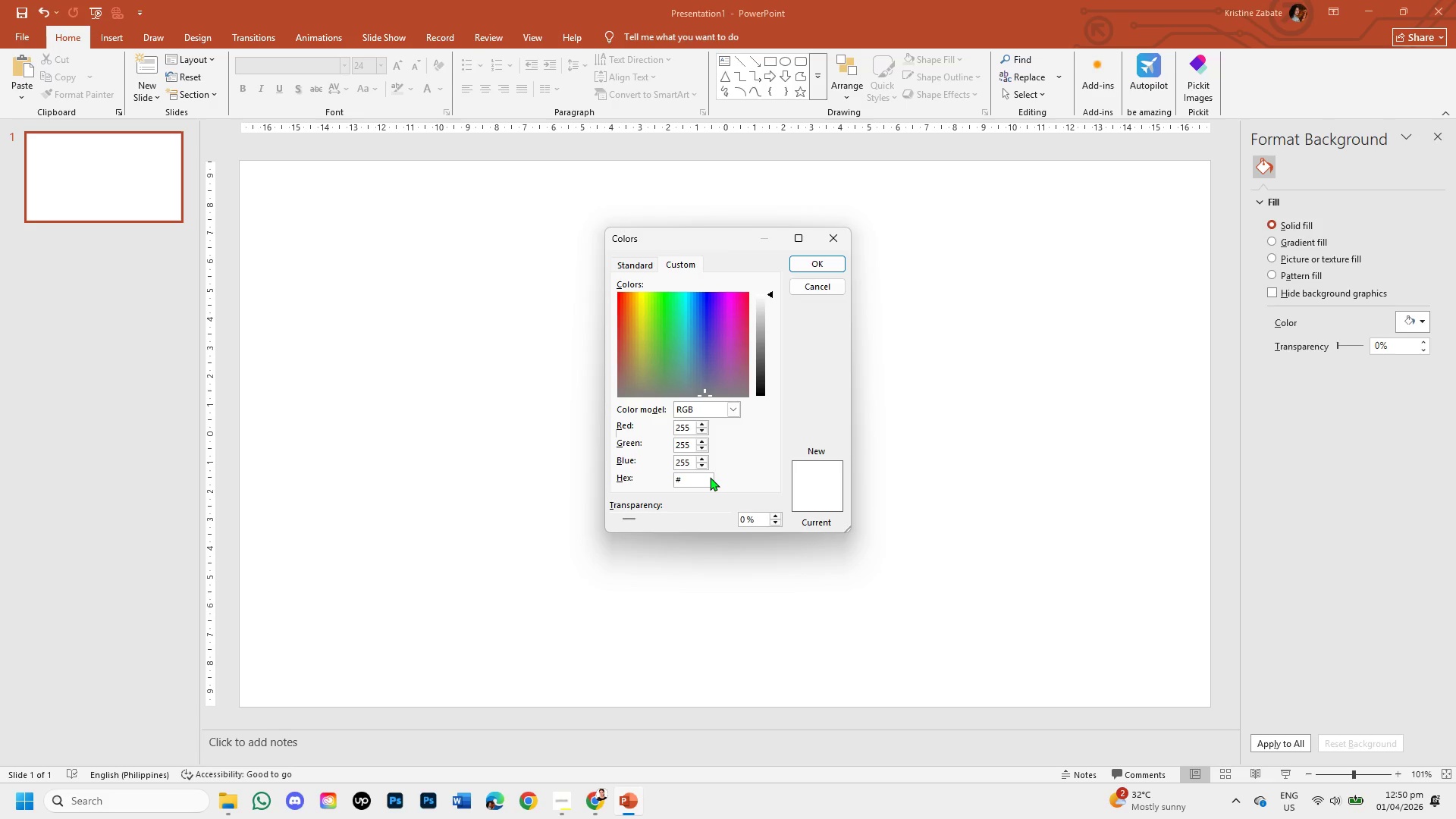 
type(f5)
key(Backspace)
key(Backspace)
type(F5F1E8)
 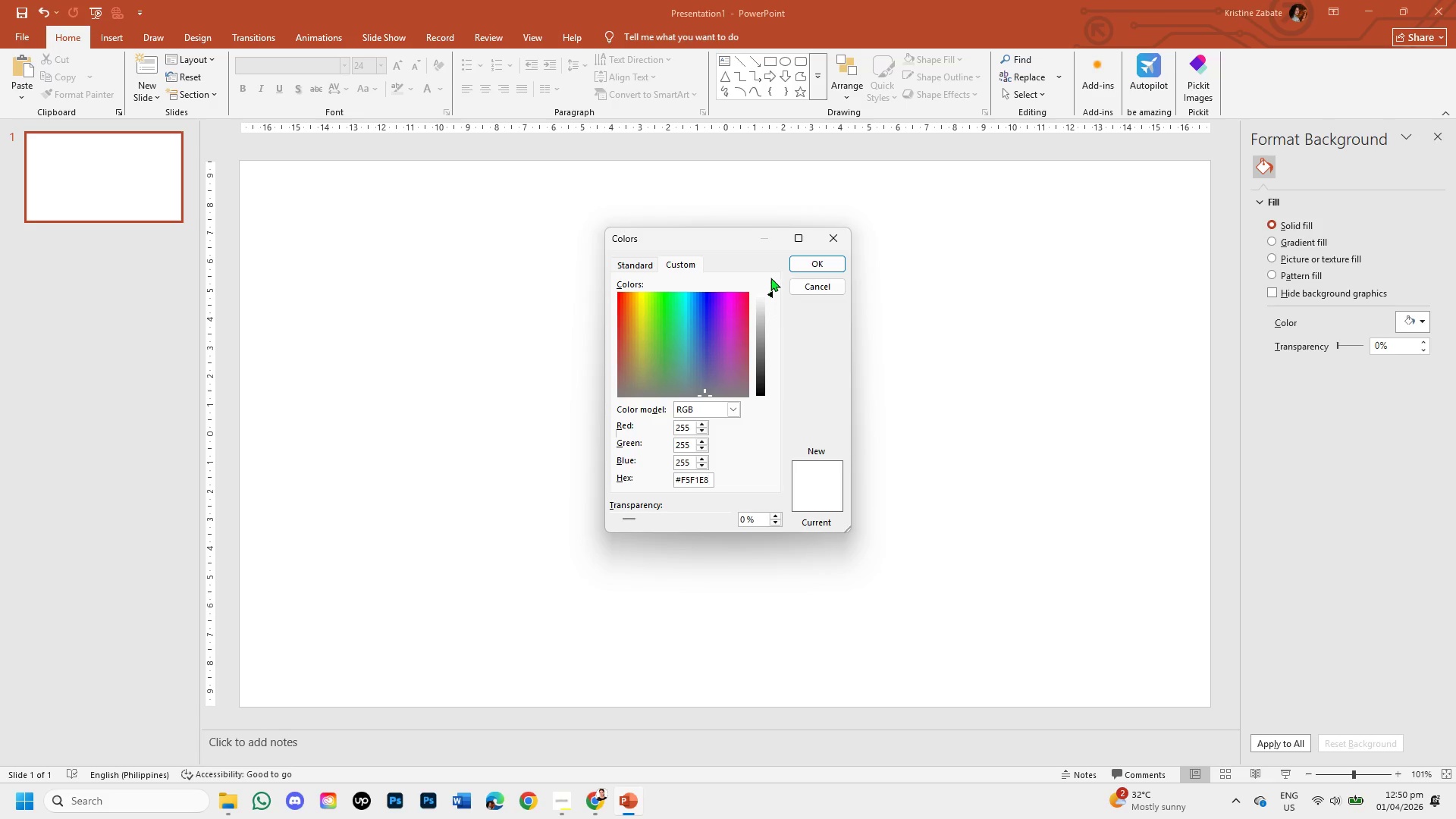 
left_click([797, 265])
 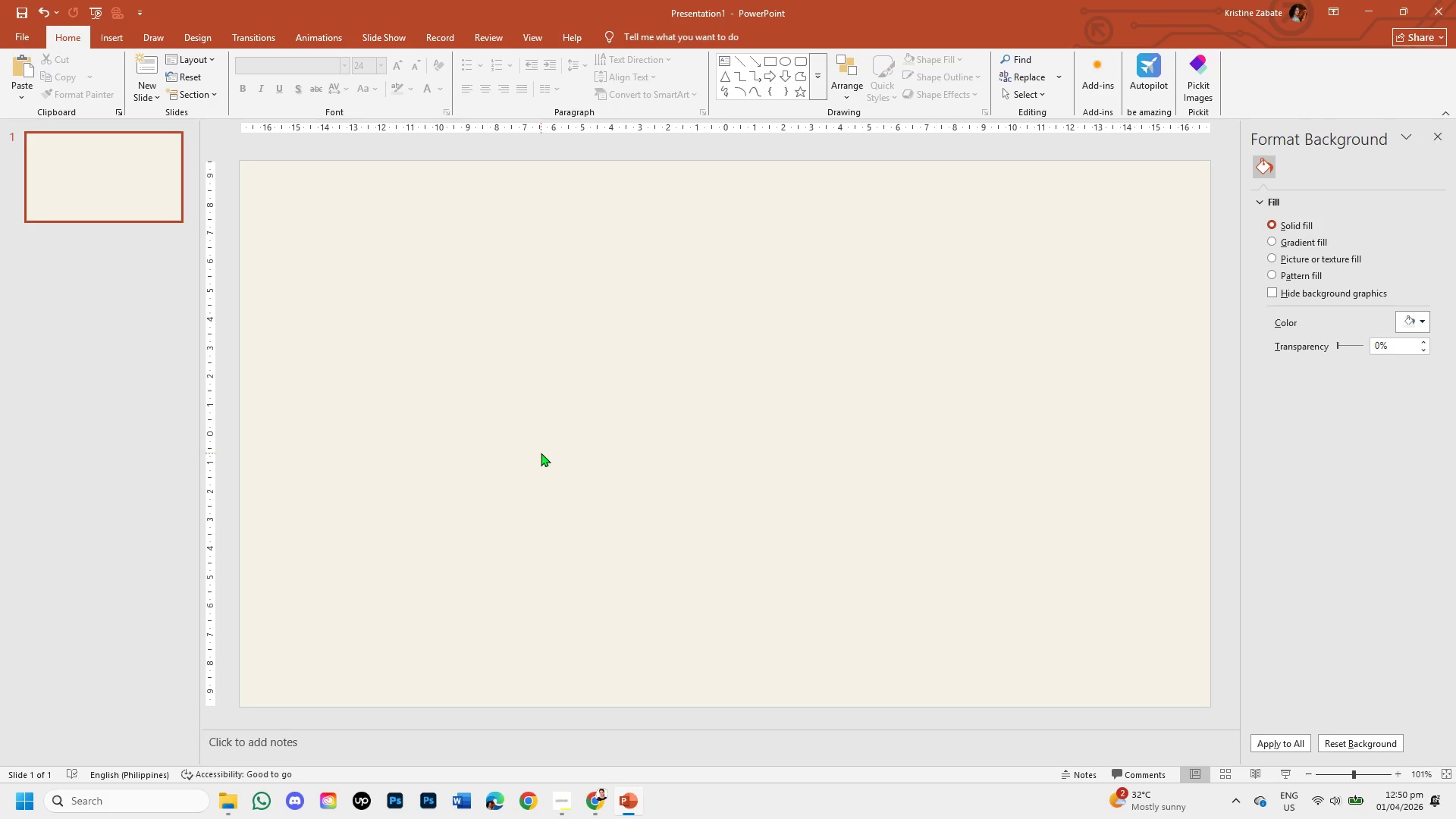 
wait(5.69)
 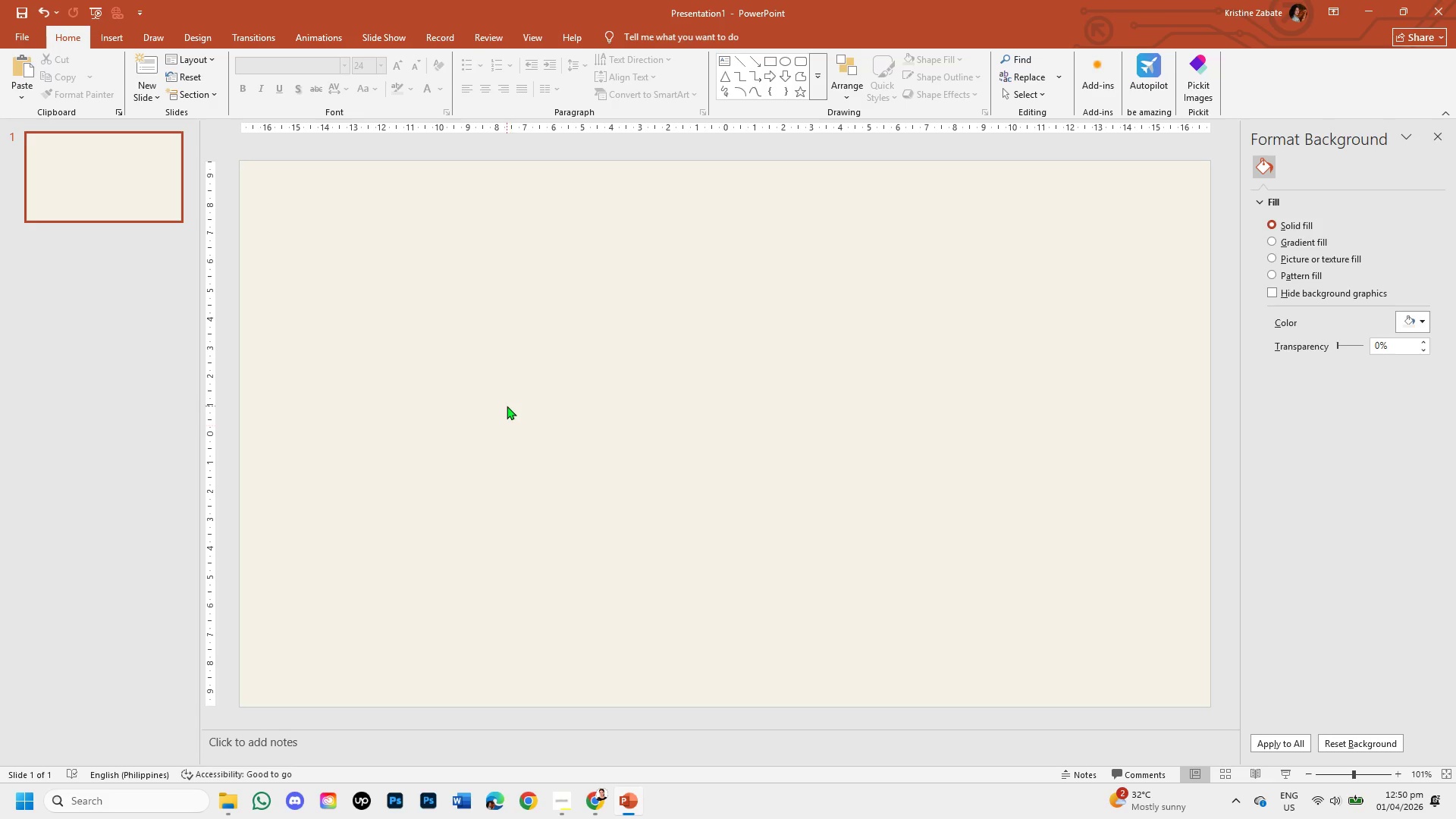 
left_click([595, 805])
 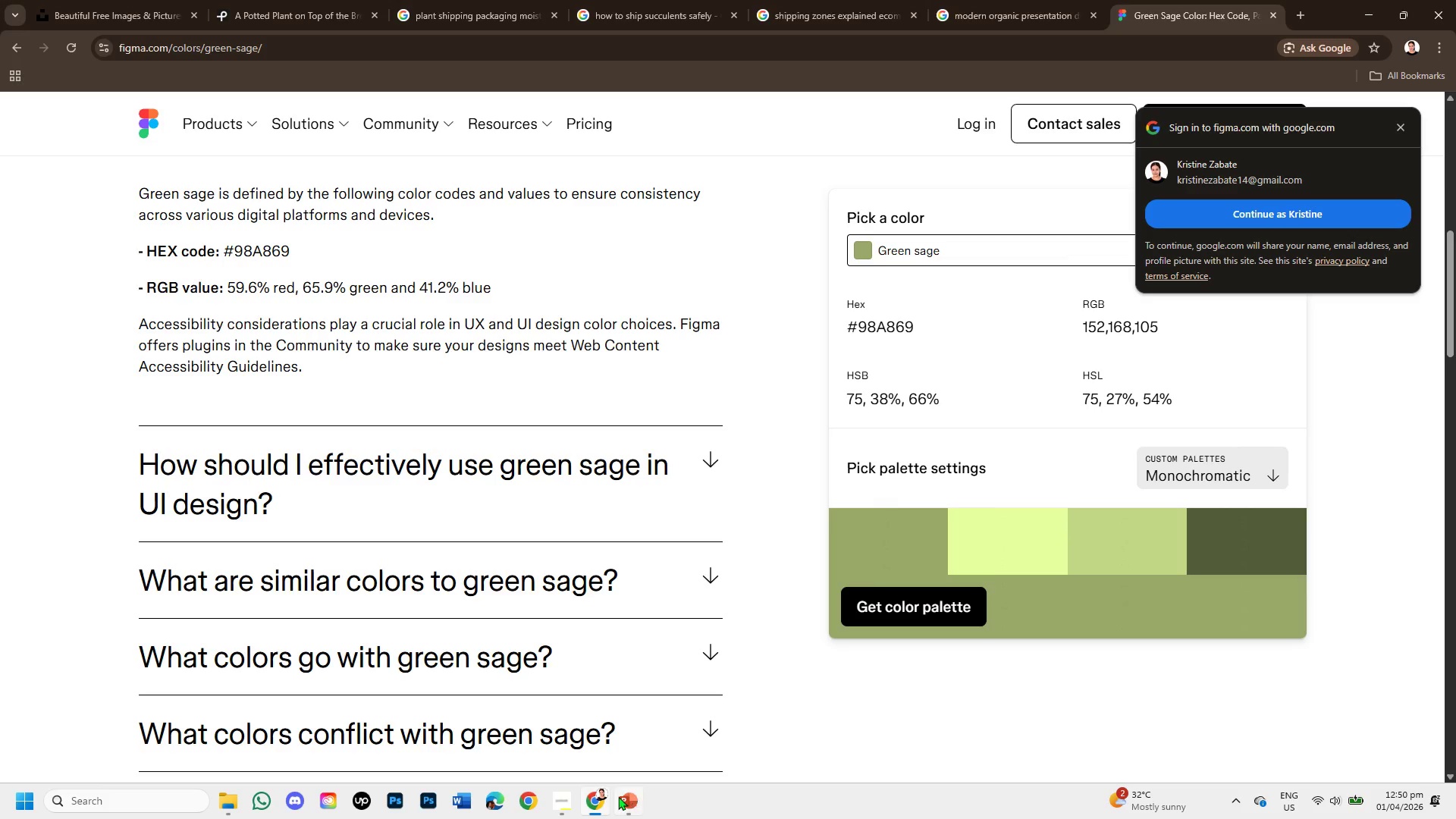 
scroll: coordinate [704, 707], scroll_direction: up, amount: 2.0
 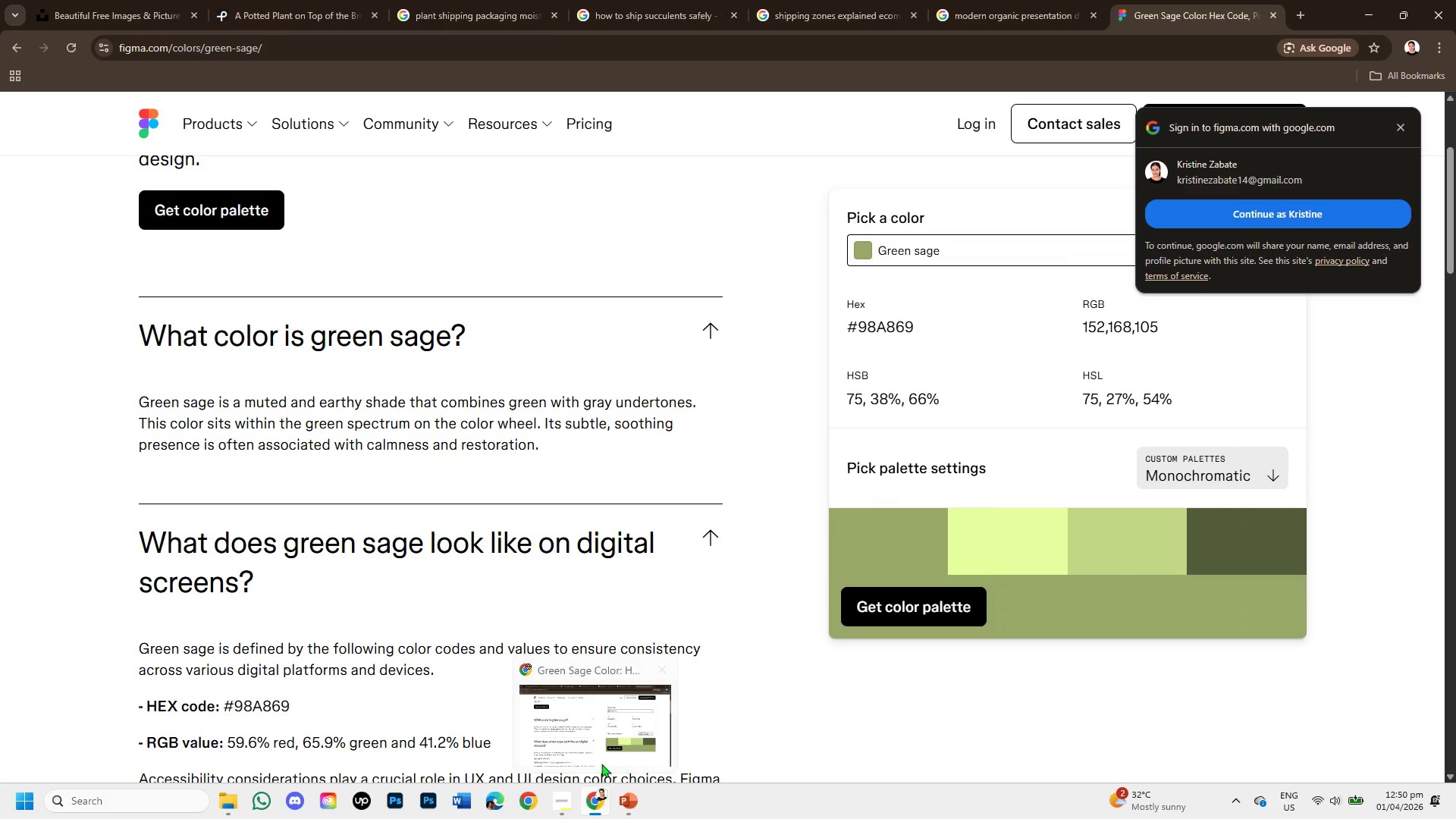 
wait(5.26)
 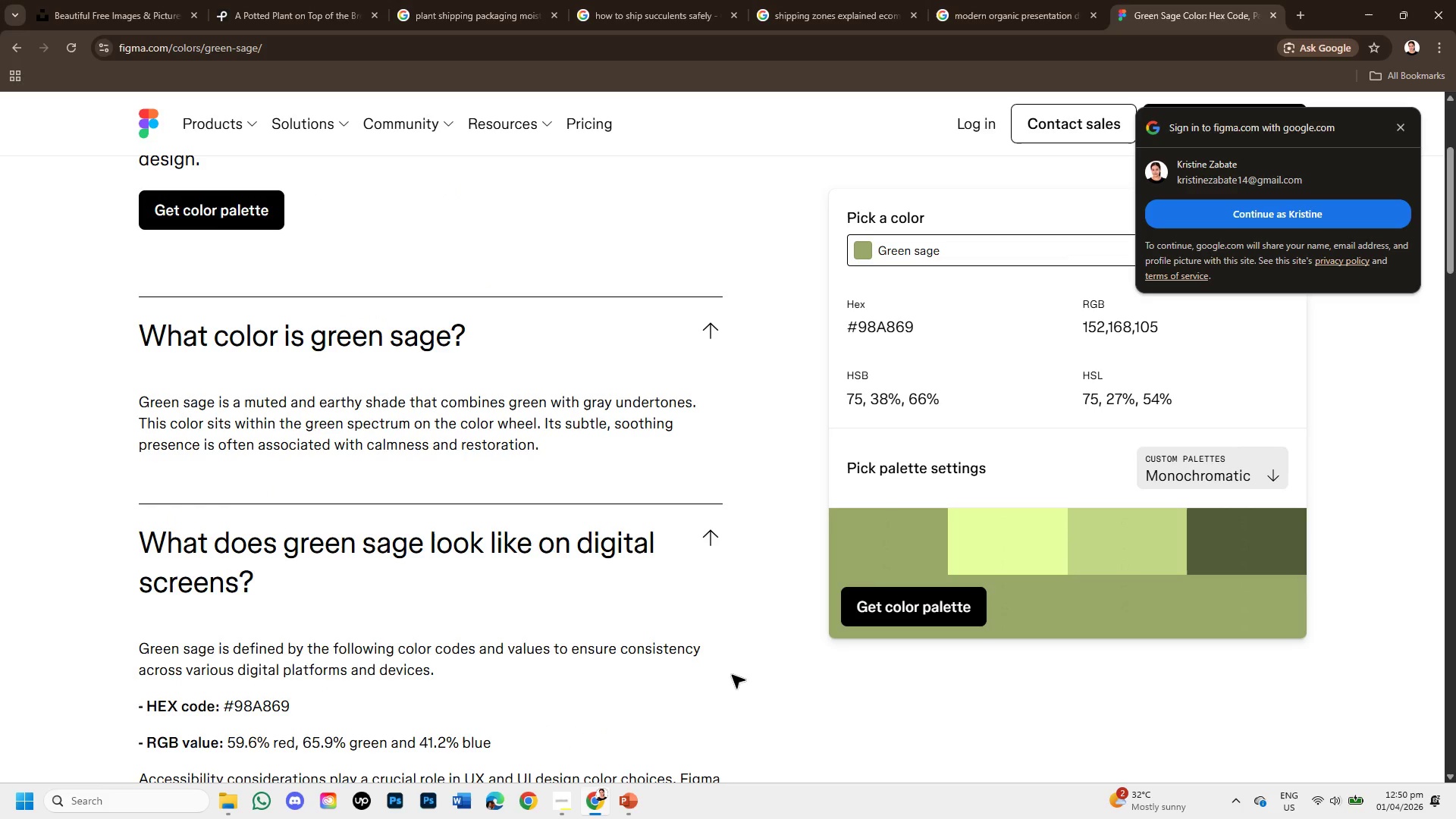 
left_click([633, 737])
 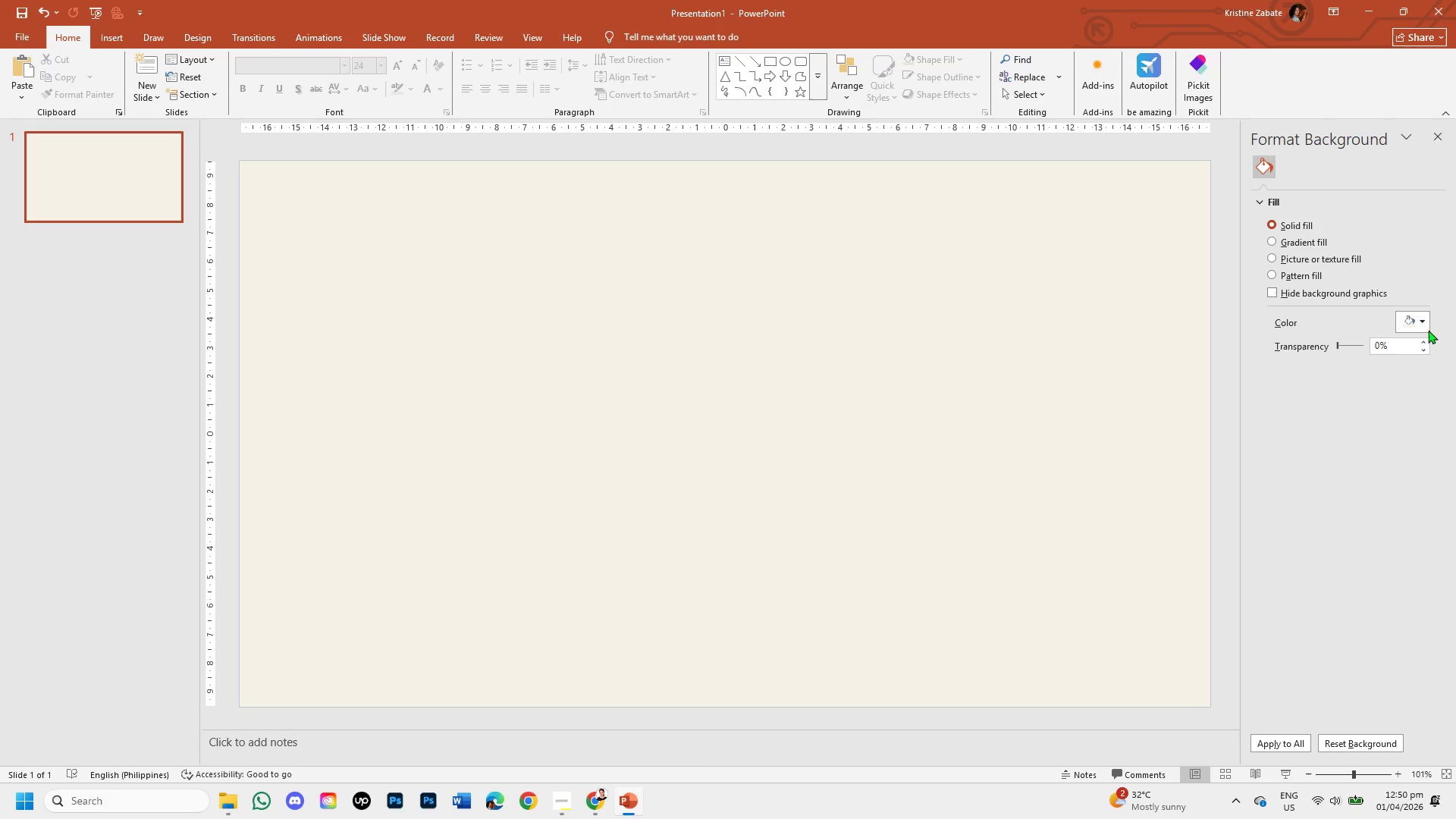 
left_click([1426, 322])
 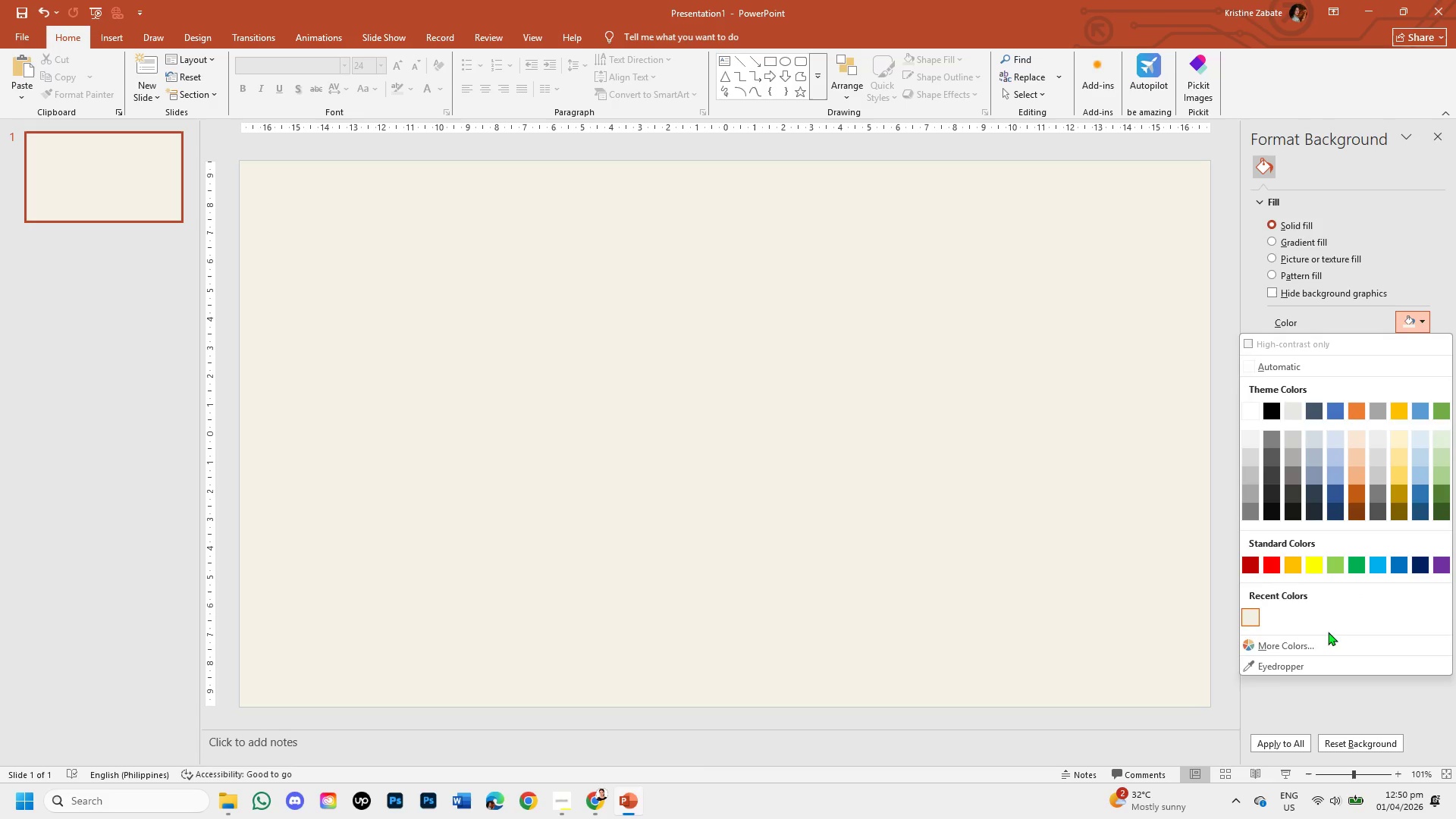 
left_click([1323, 645])
 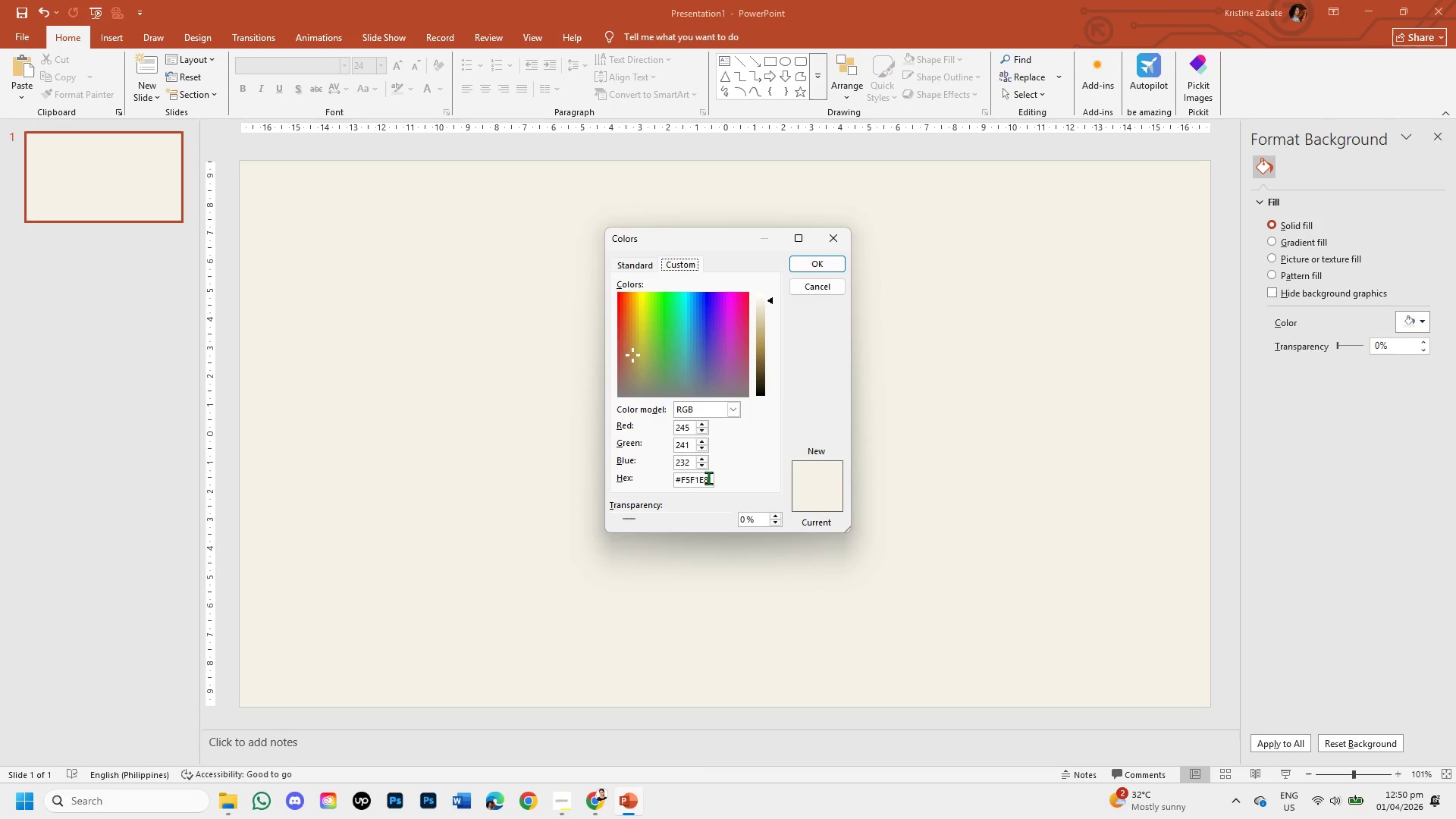 
left_click([708, 478])
 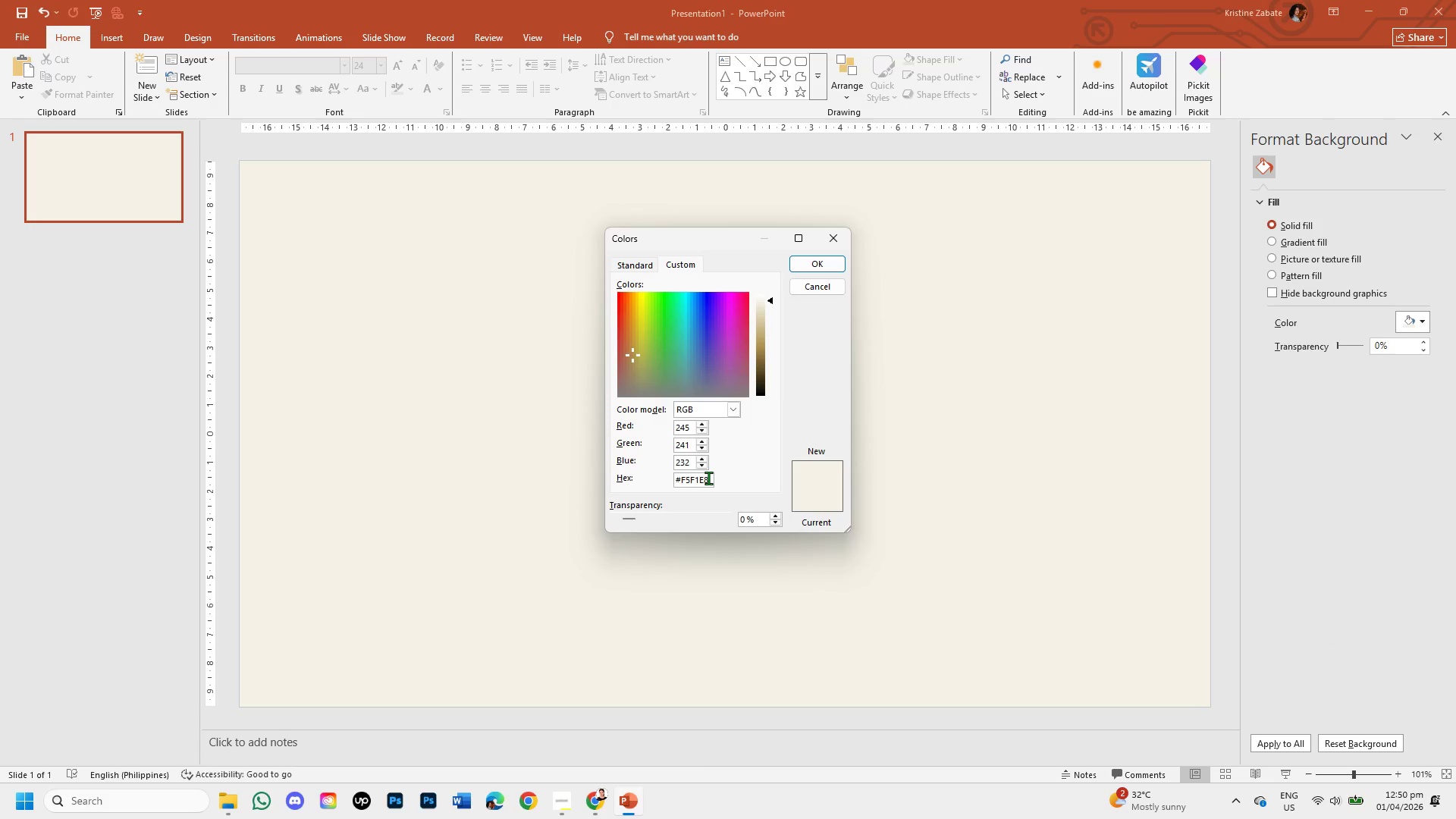 
key(Backspace)
key(Backspace)
key(Backspace)
key(Backspace)
key(Backspace)
key(Backspace)
type(2F4F3E)
 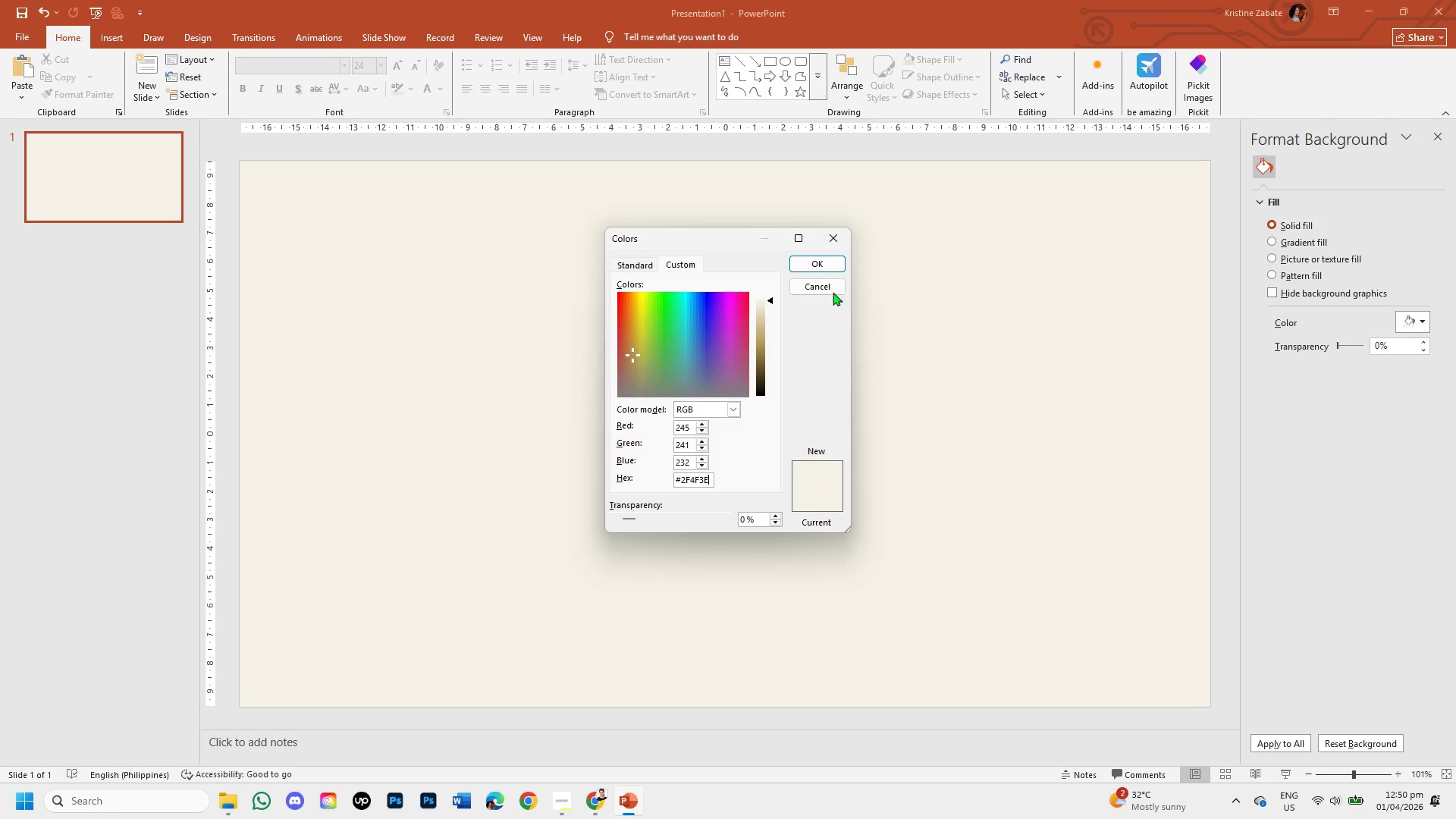 
left_click([833, 271])
 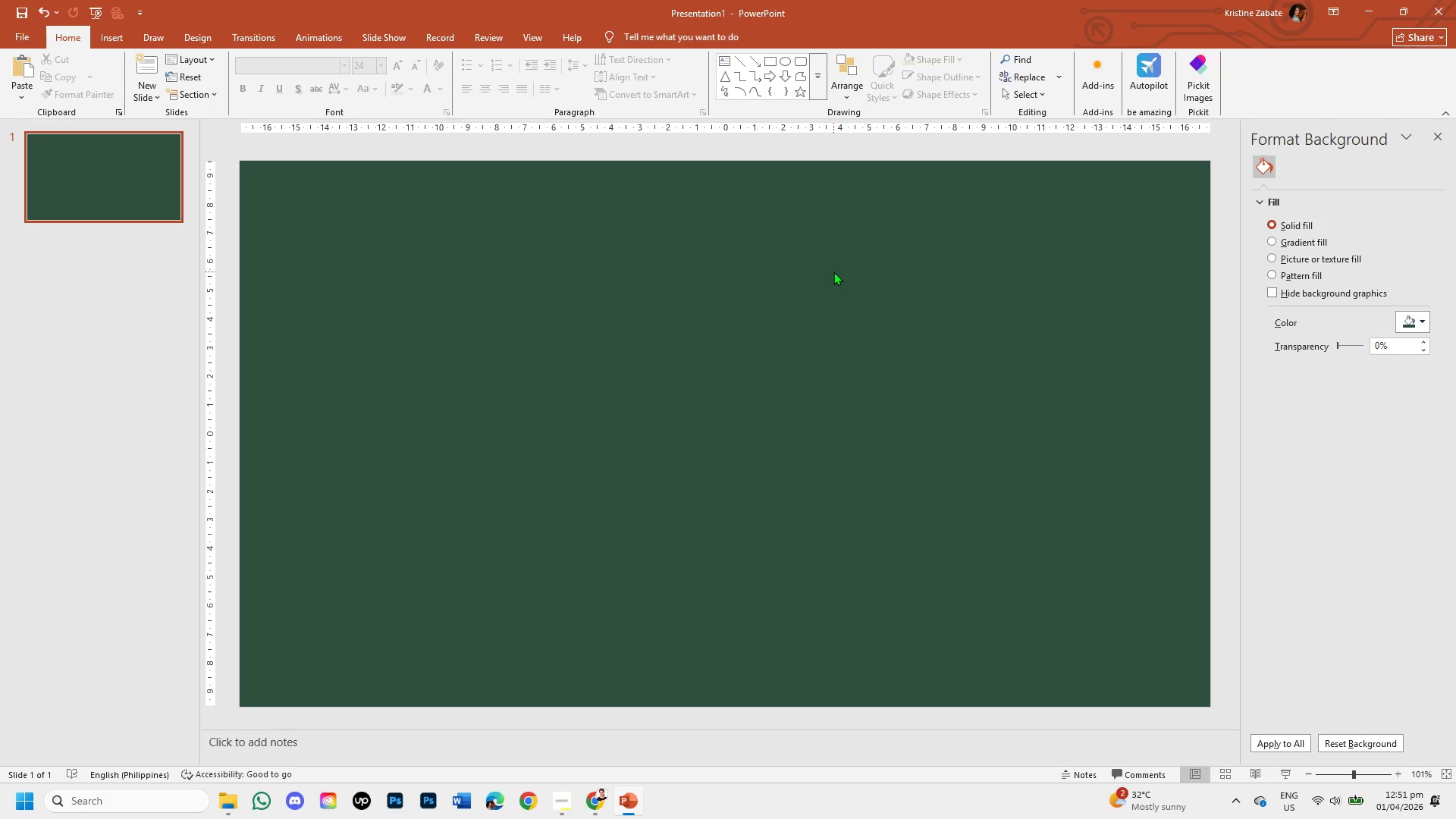 
wait(13.11)
 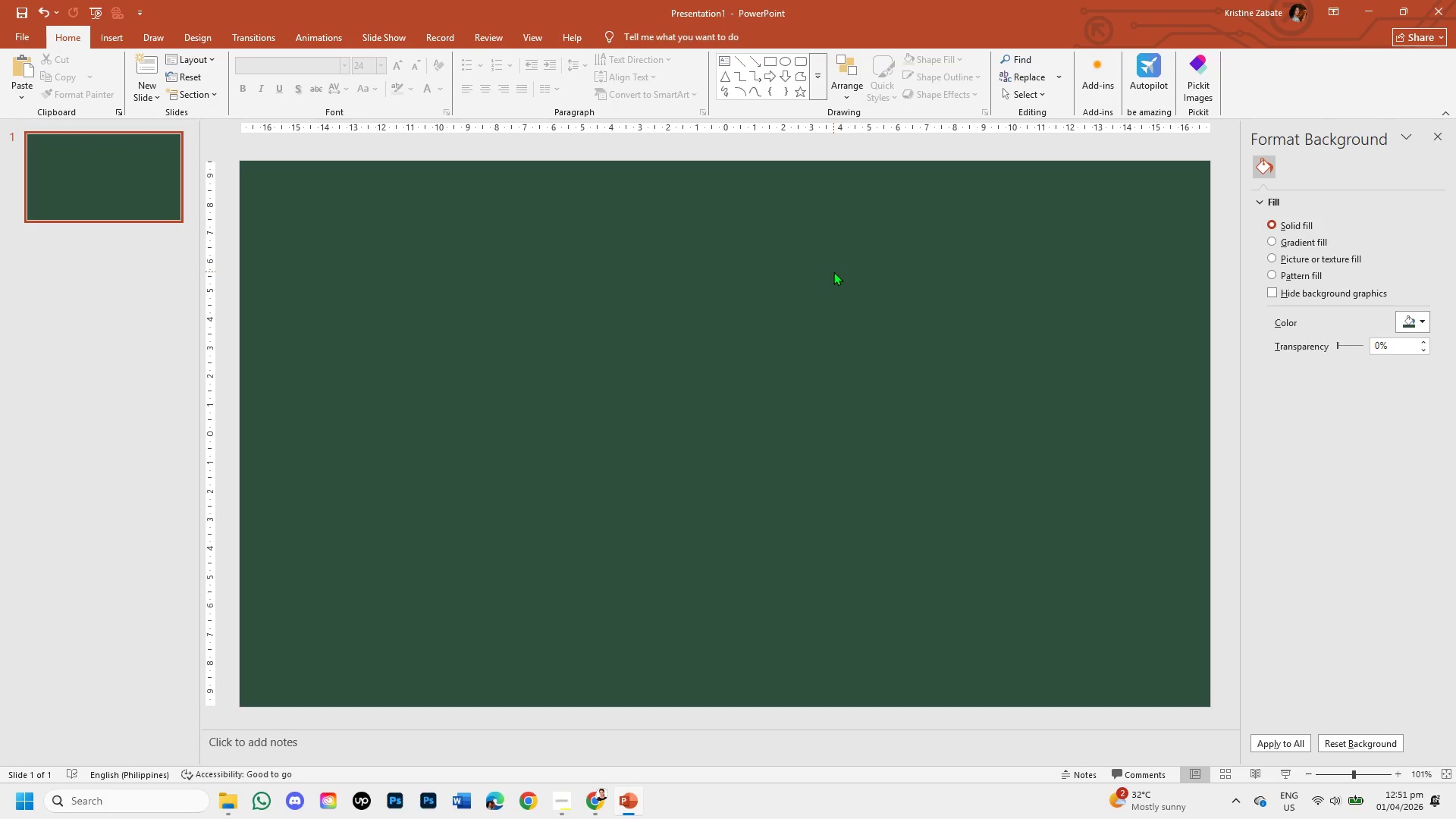 
left_click([102, 37])
 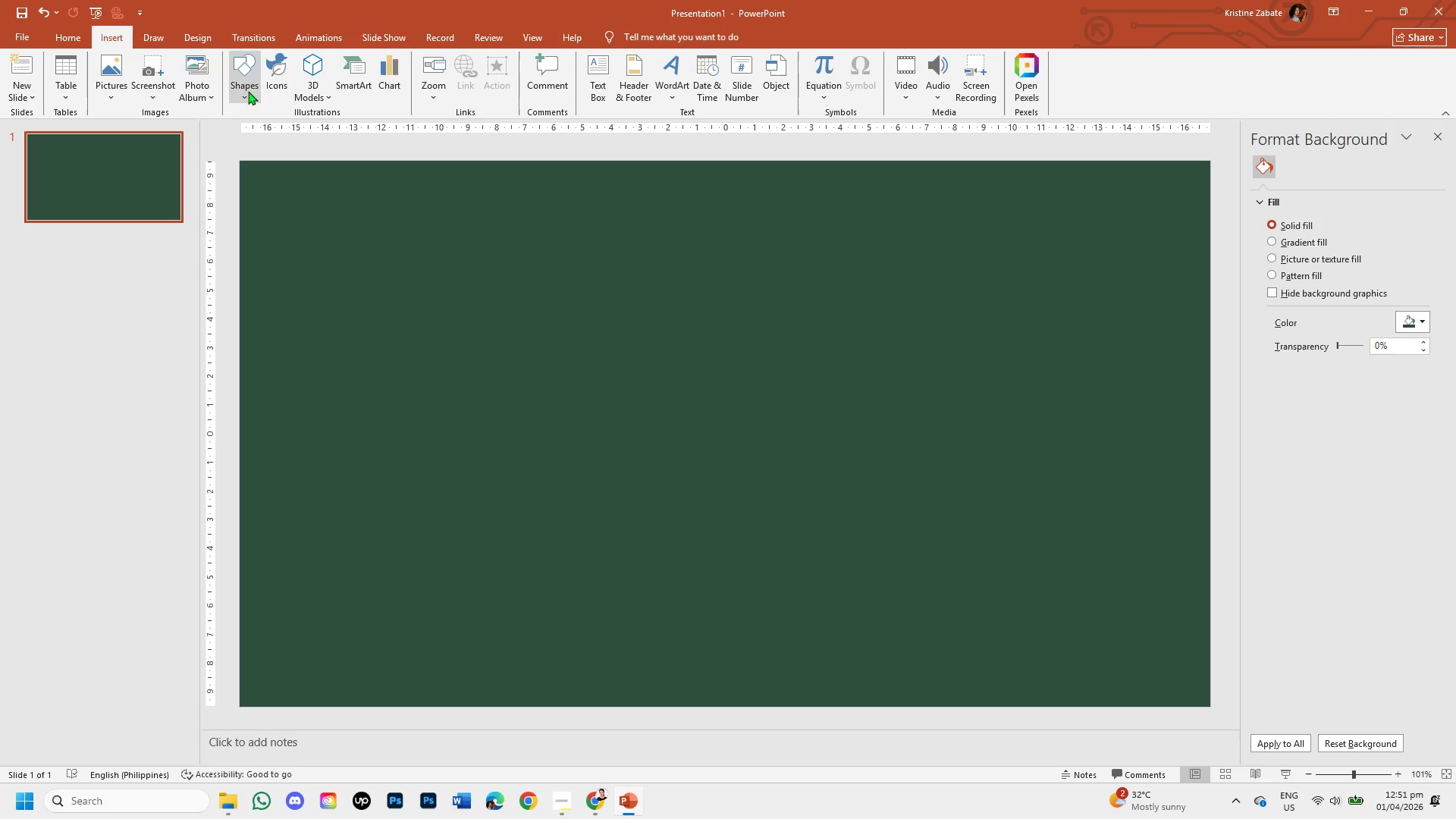 
left_click([248, 91])
 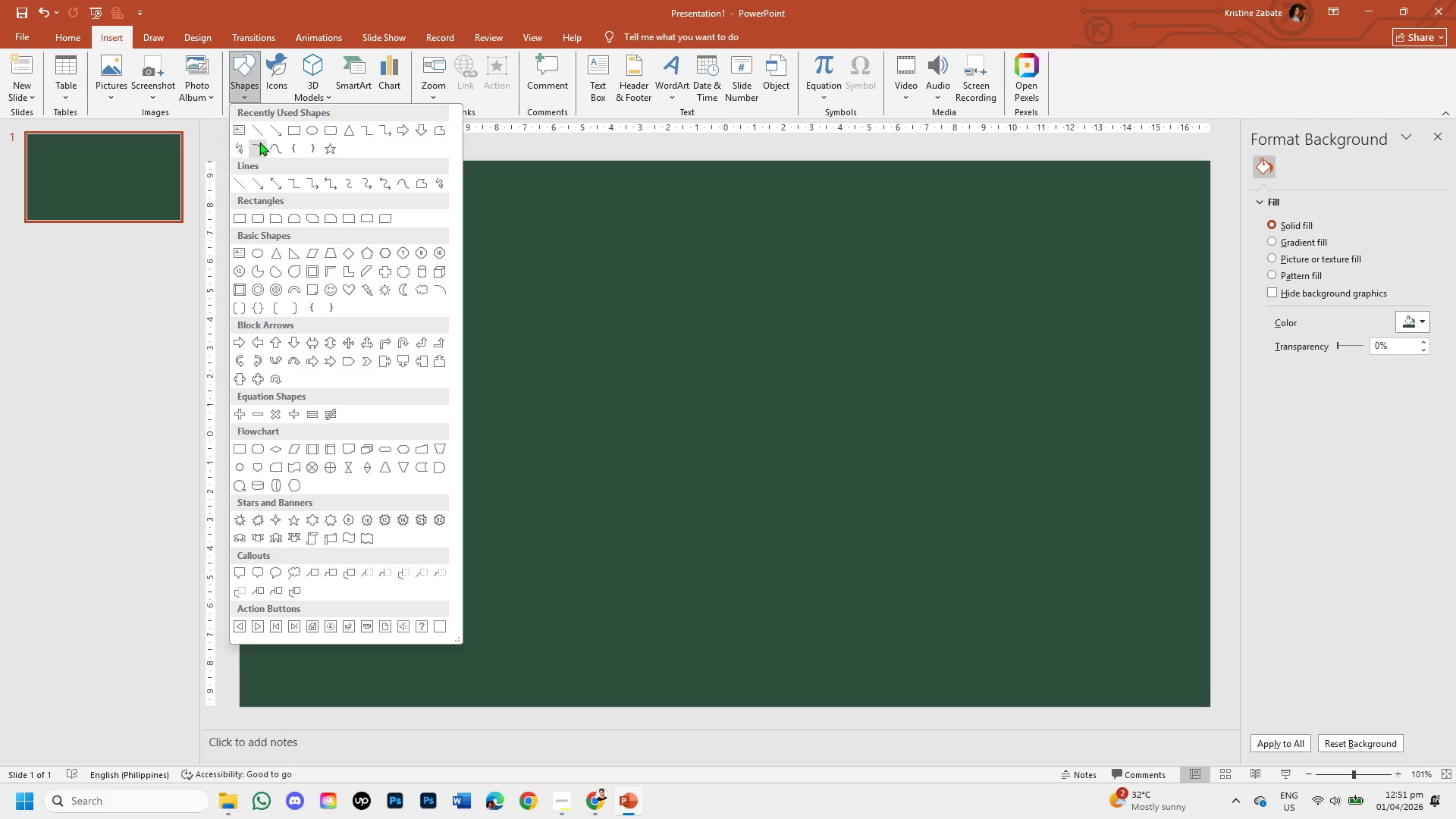 
left_click([265, 132])
 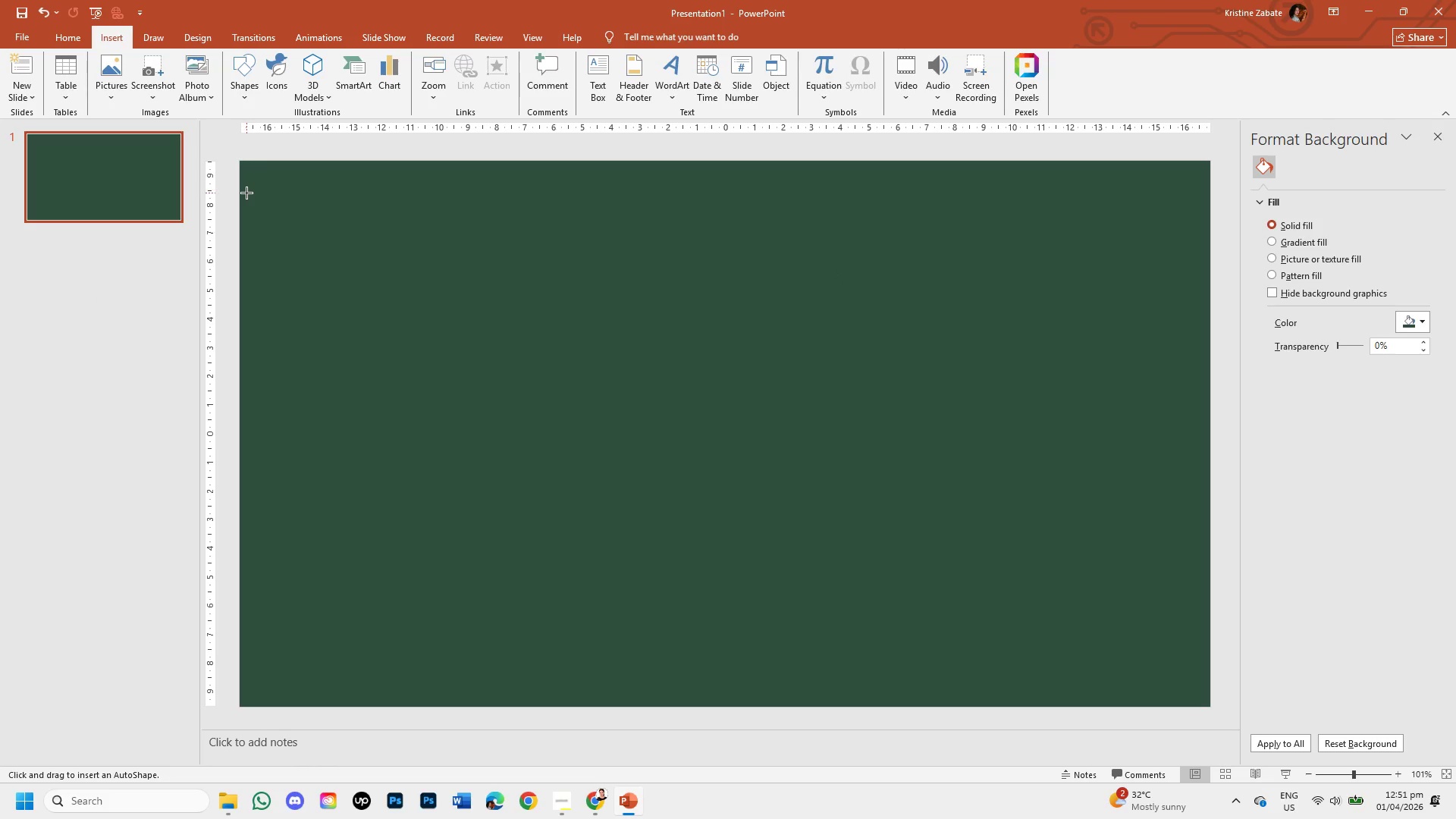 
left_click_drag(start_coordinate=[241, 188], to_coordinate=[915, 184])
 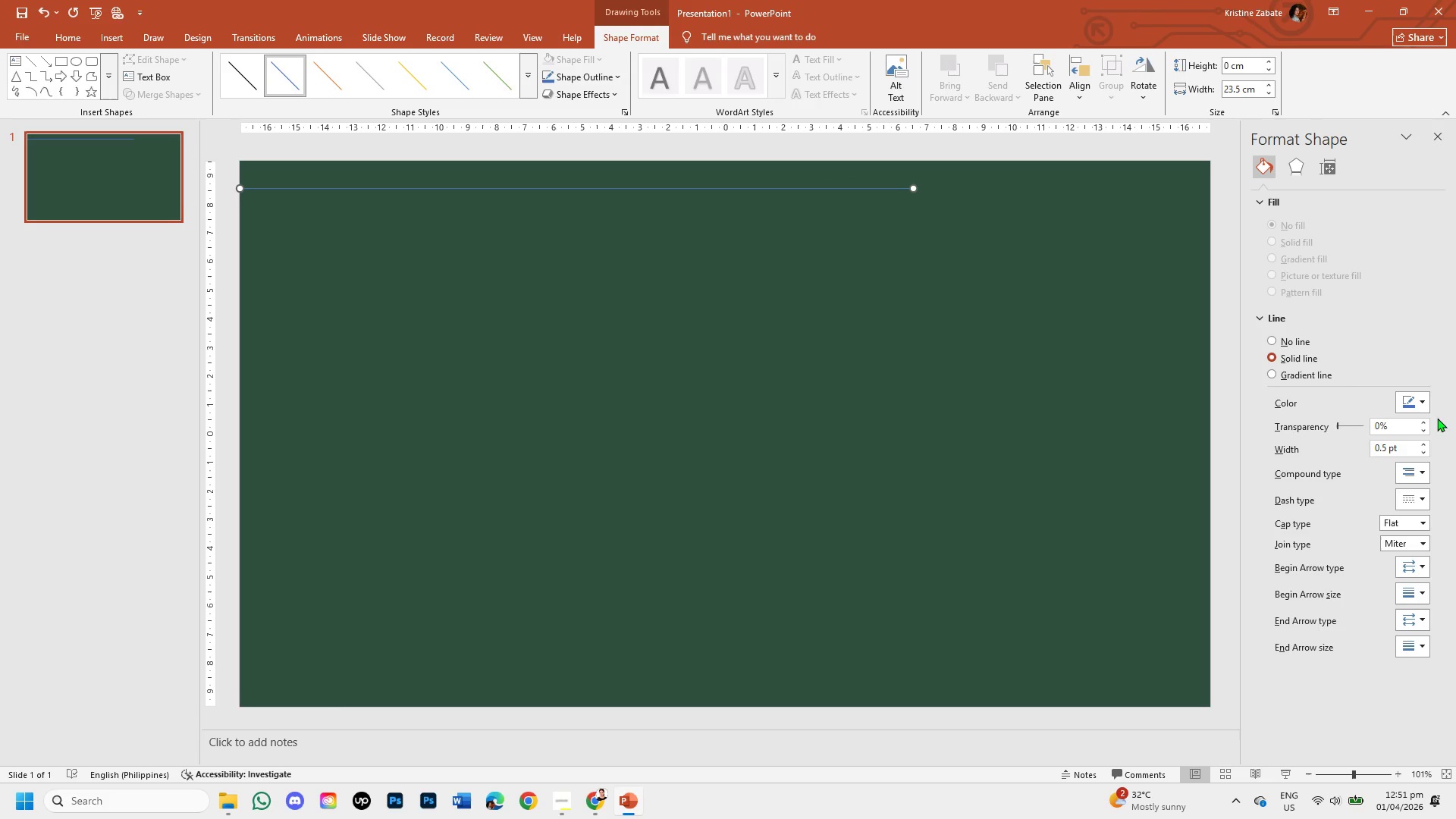 
left_click([1424, 404])
 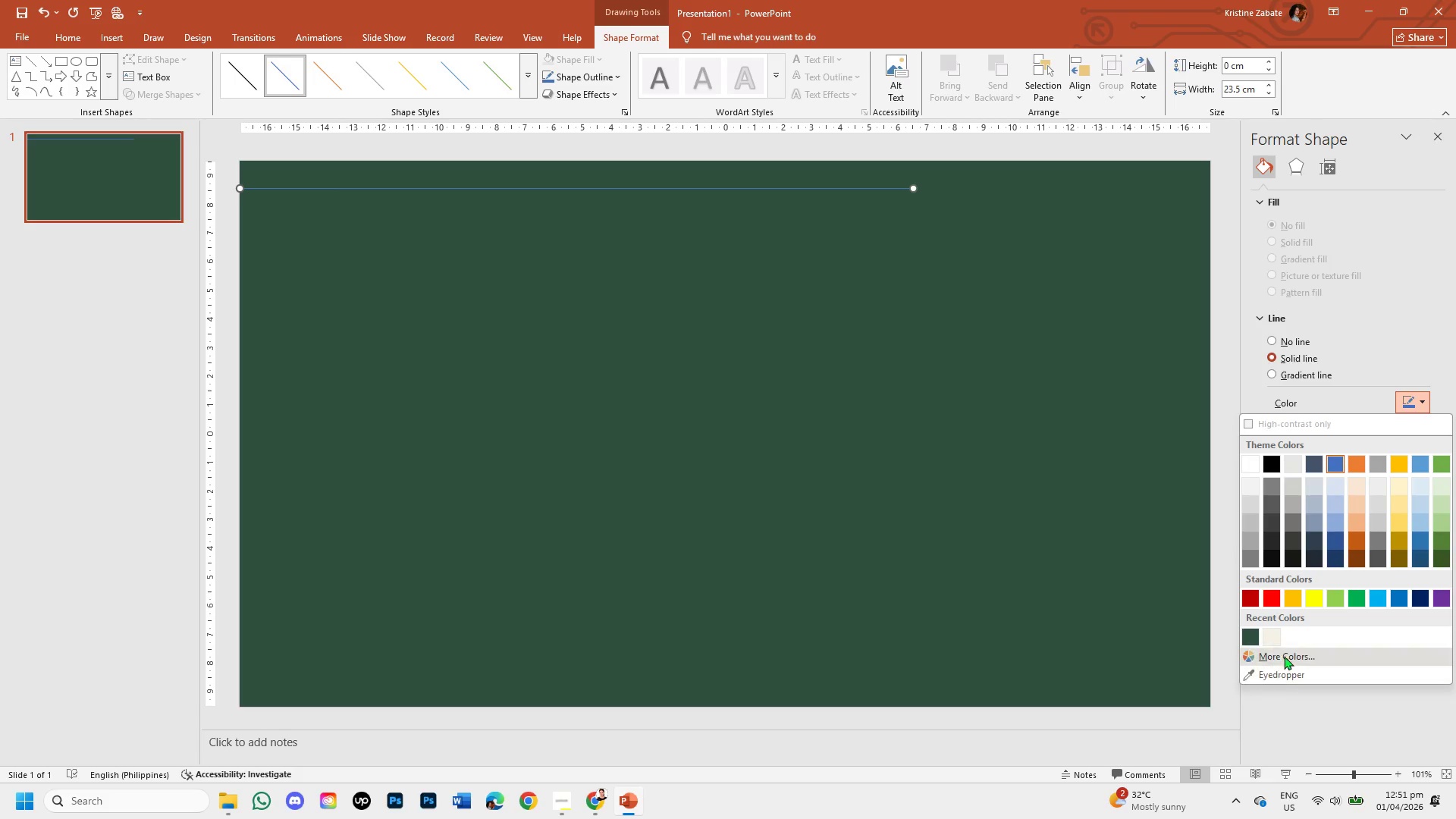 
left_click([1271, 629])
 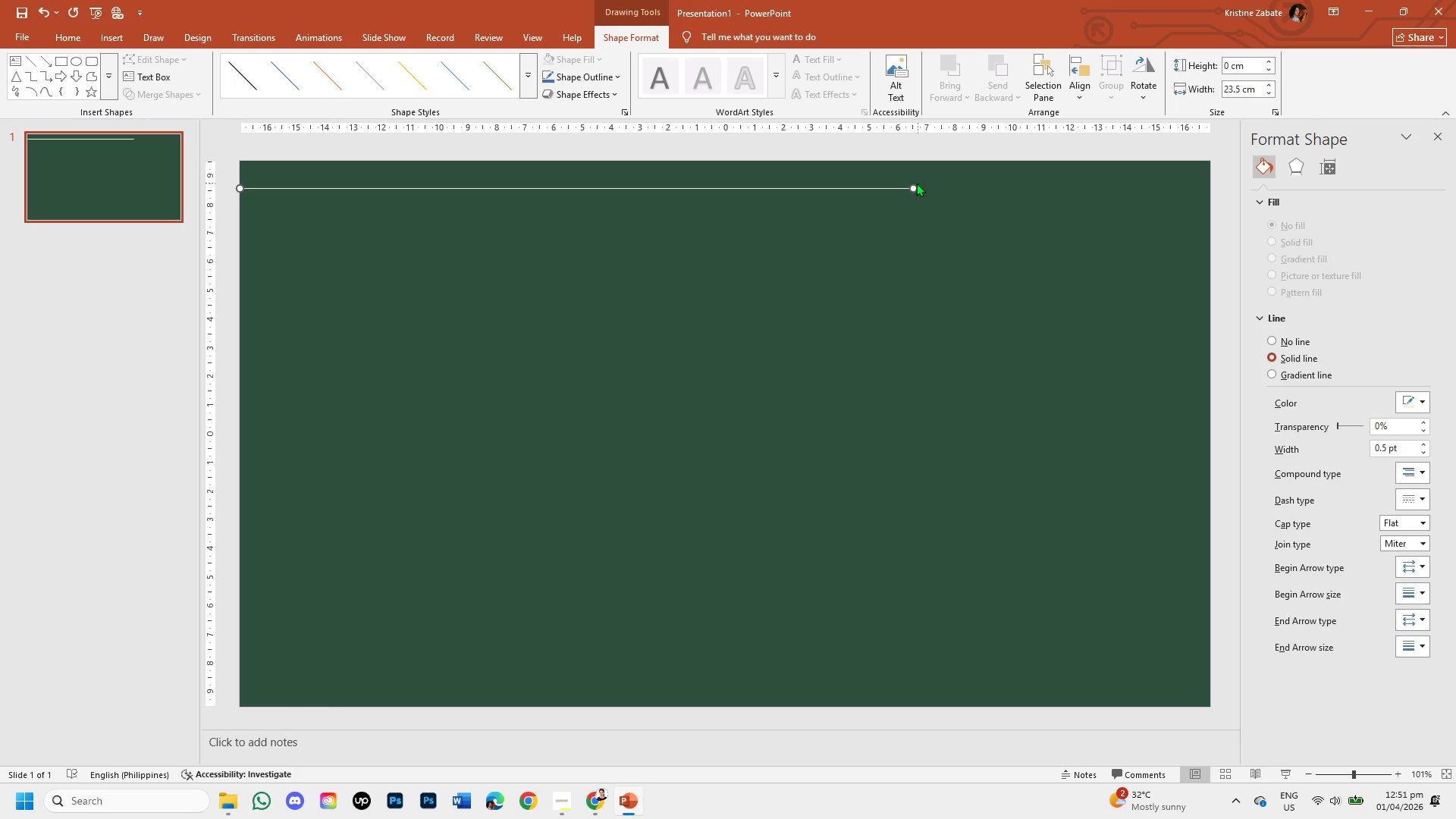 
left_click_drag(start_coordinate=[911, 181], to_coordinate=[910, 187])
 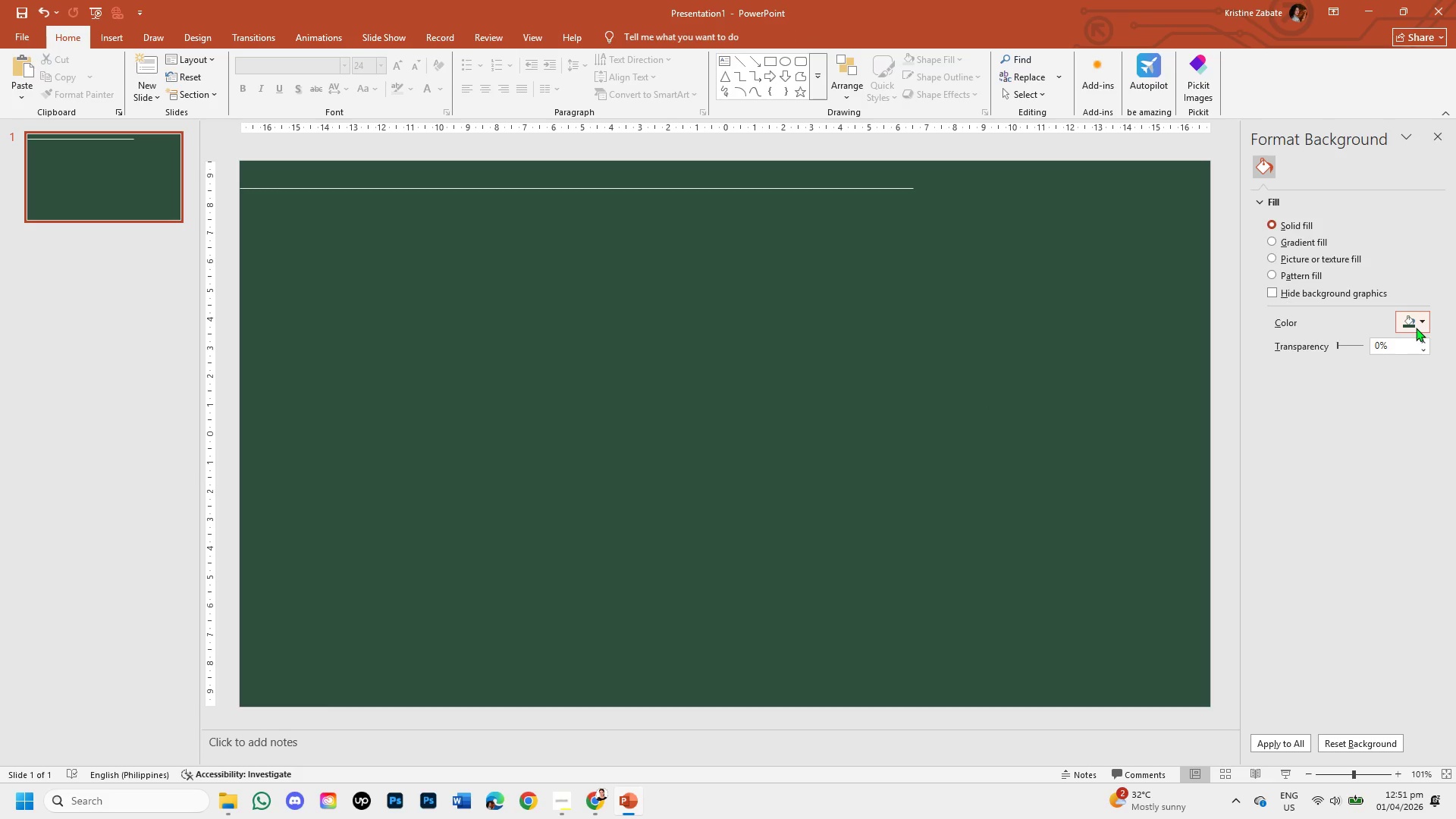 
left_click([1424, 323])
 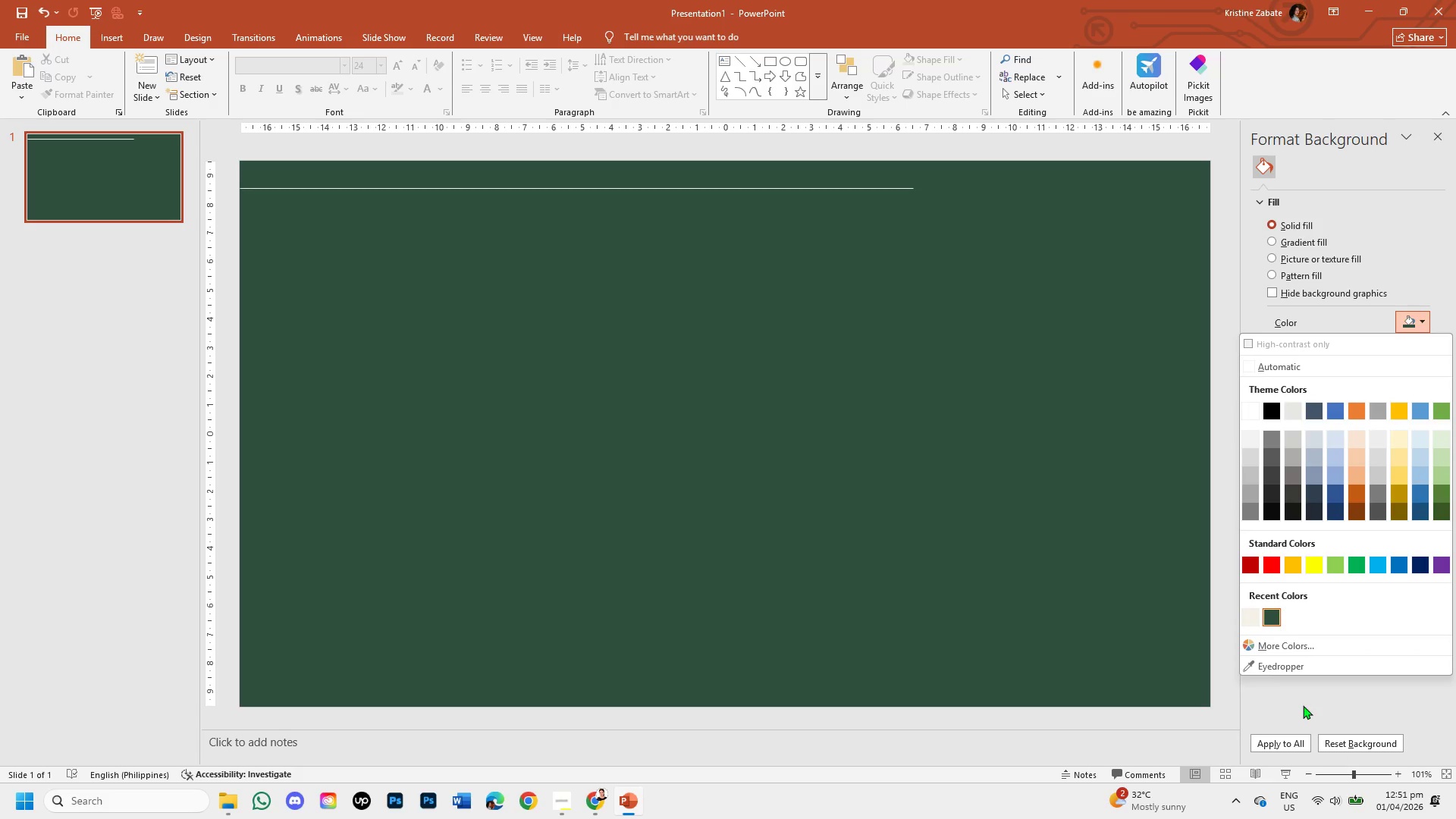 
left_click([1301, 698])
 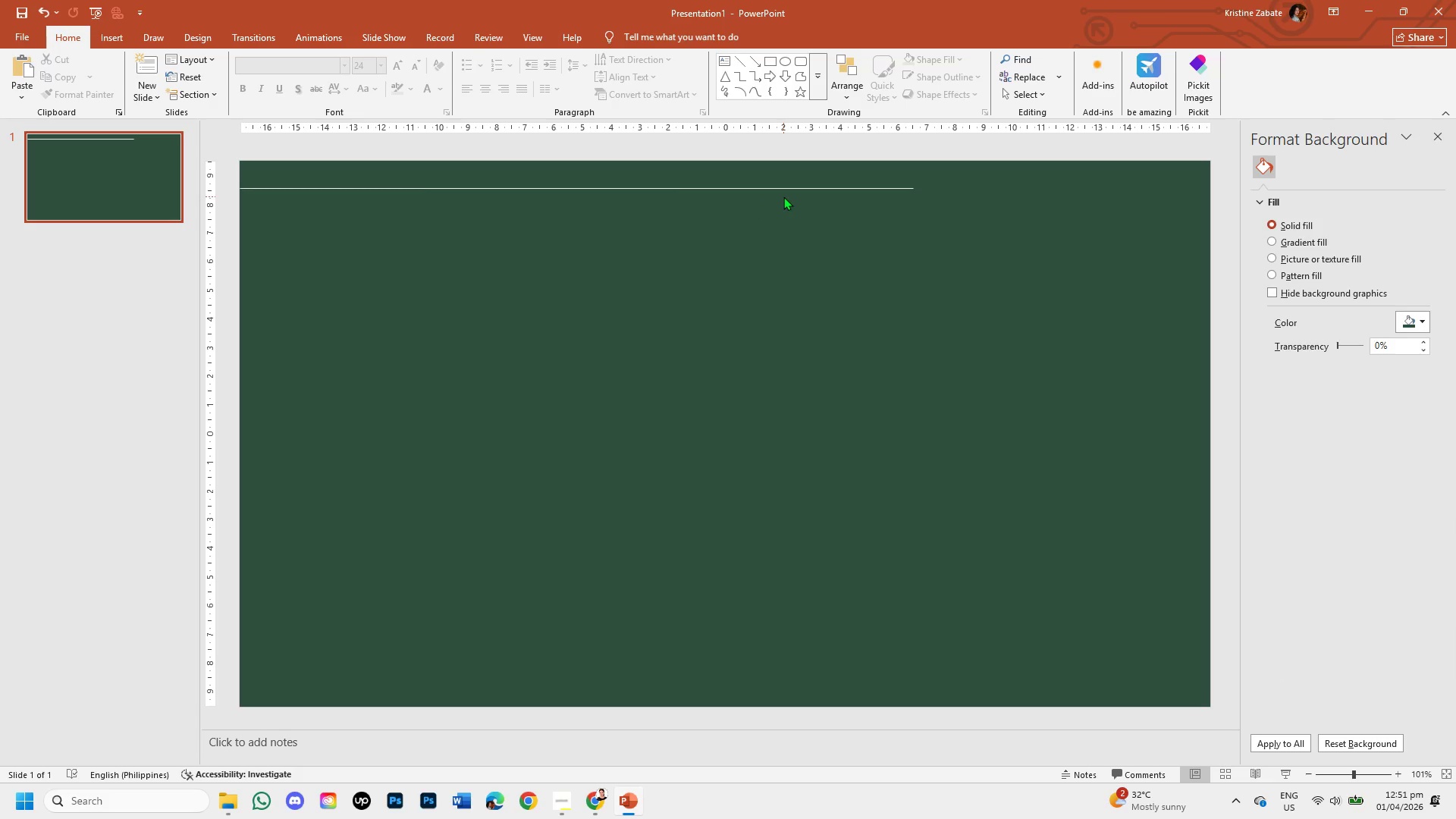 
left_click([269, 187])
 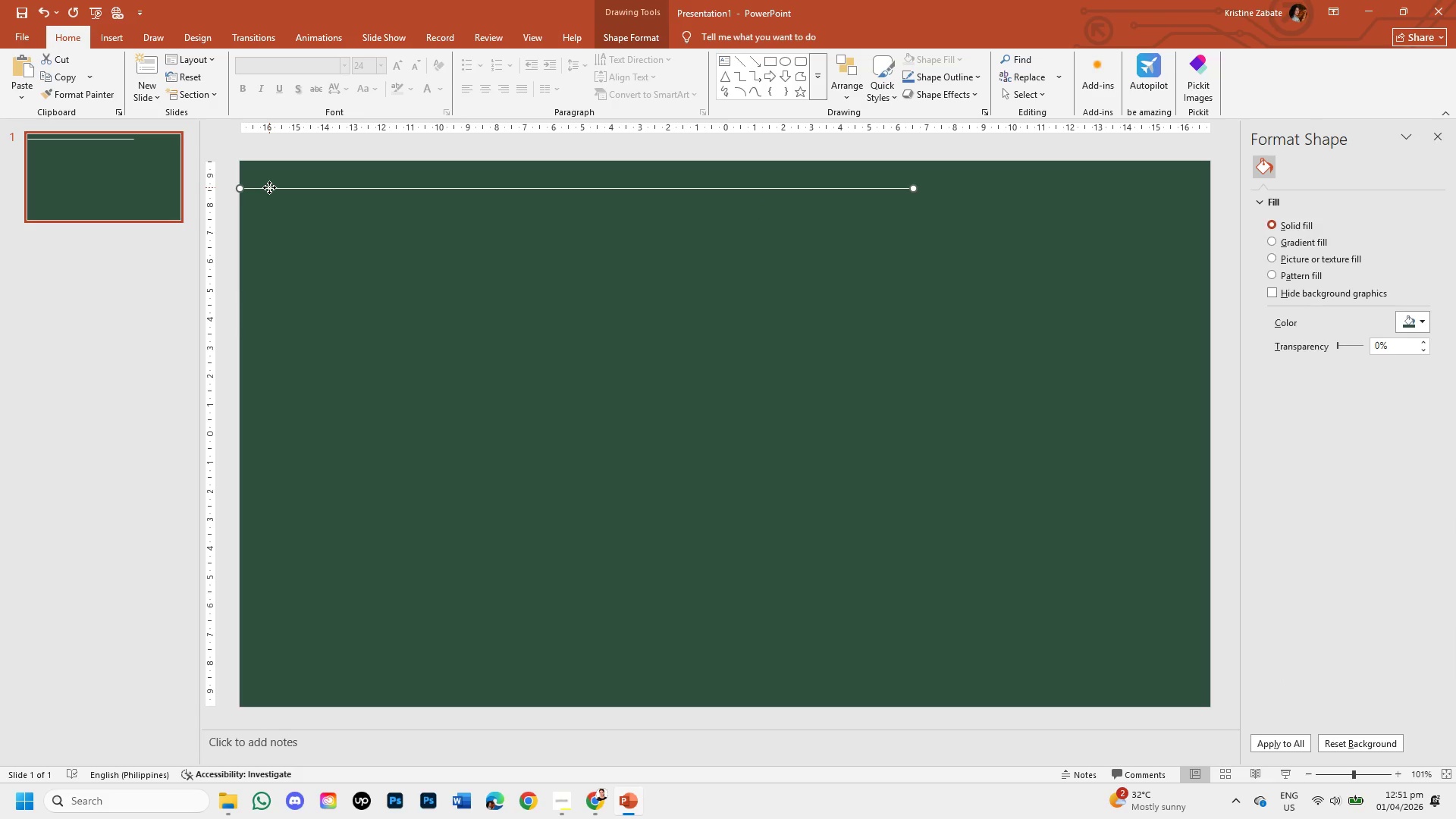 
right_click([269, 187])
 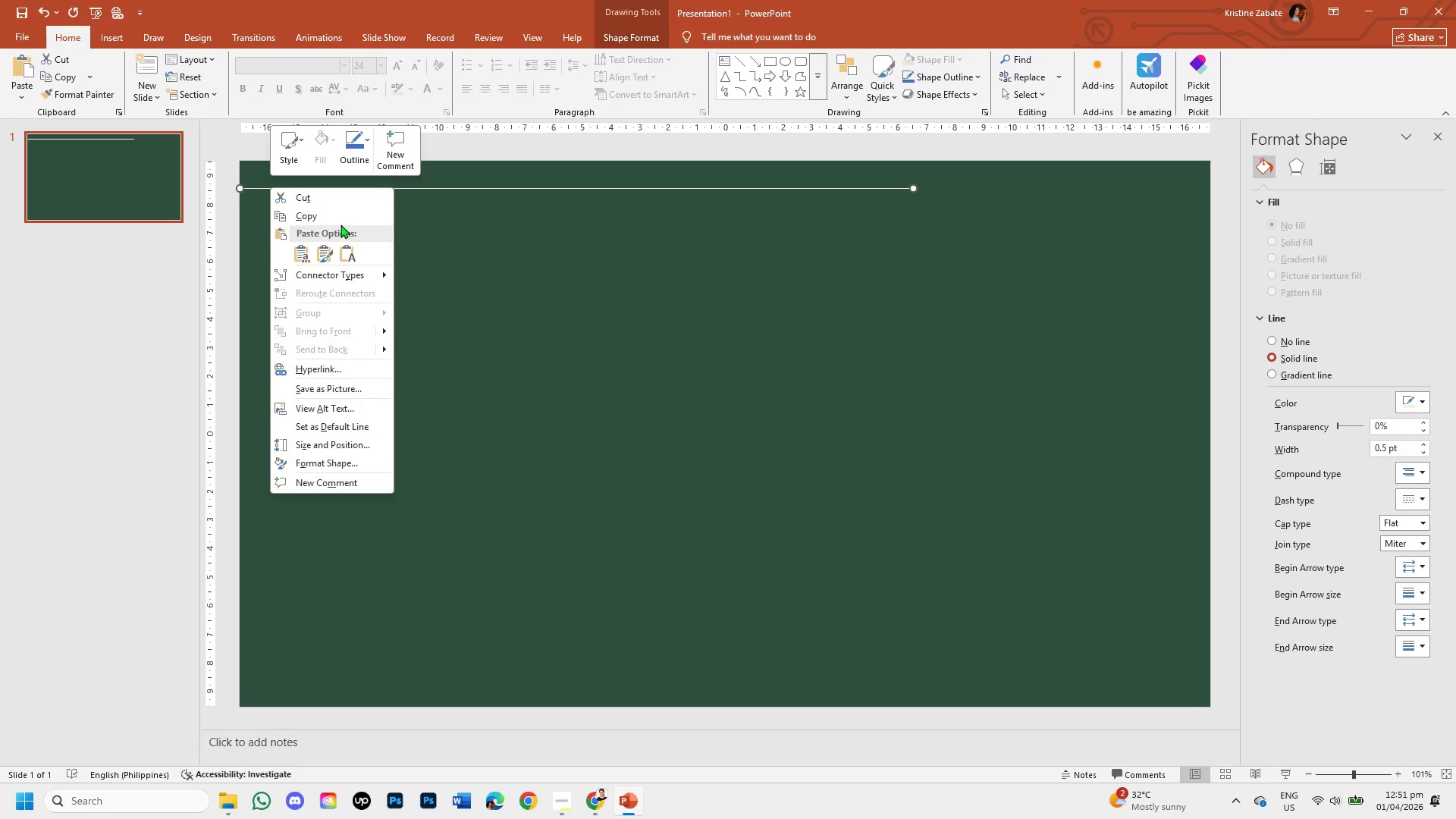 
left_click([339, 222])
 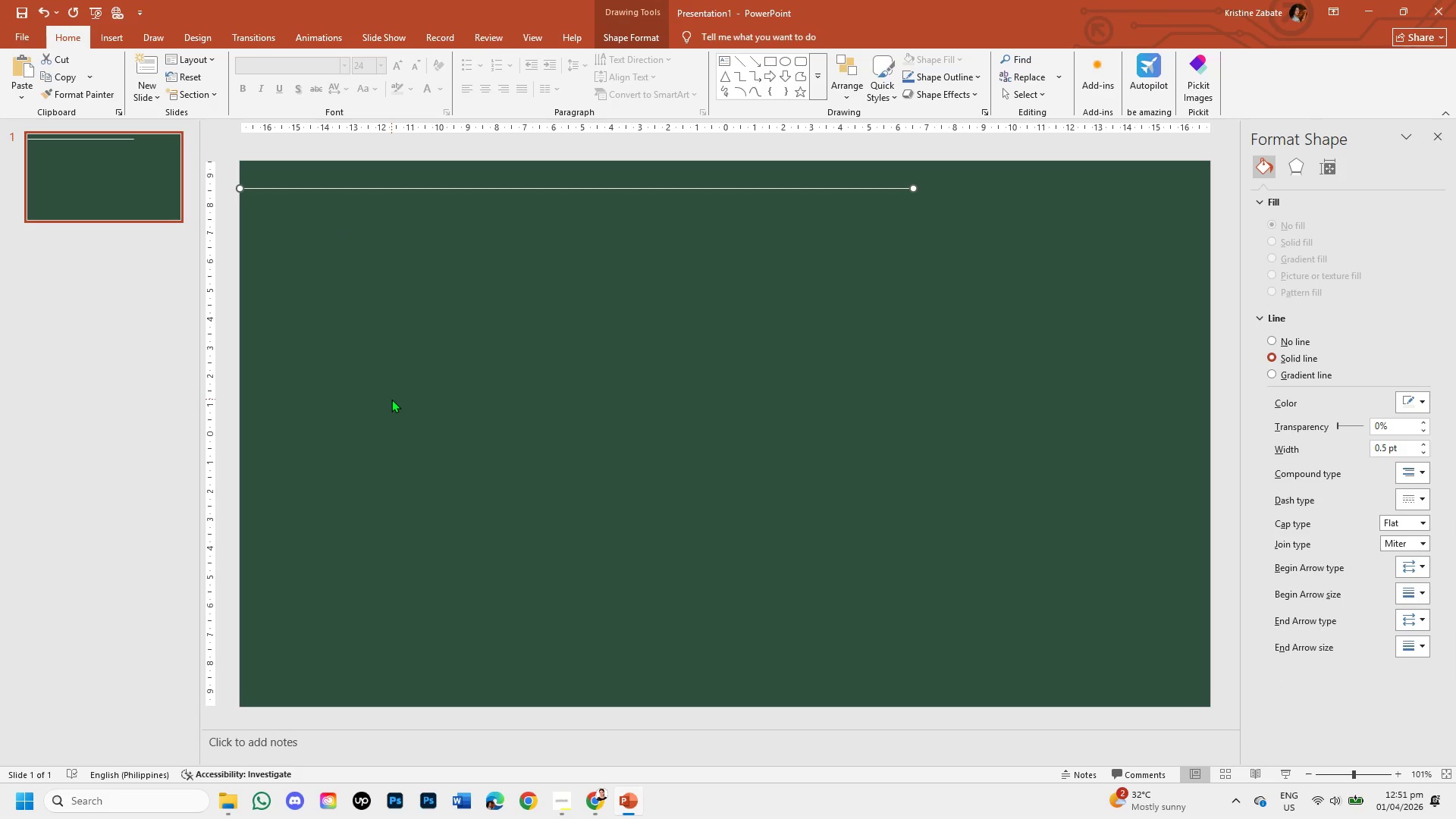 
left_click([391, 399])
 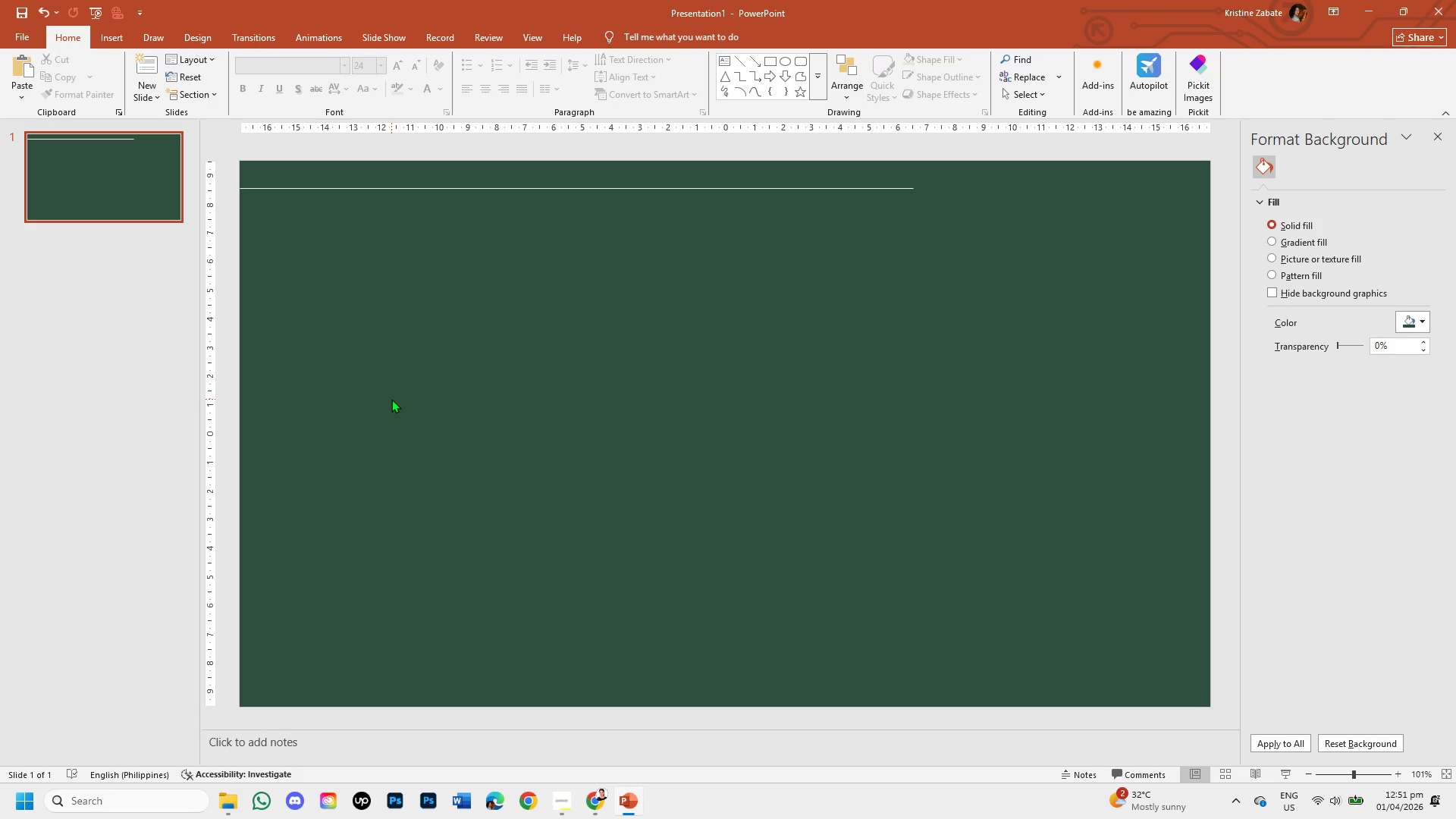 
key(Control+C)
 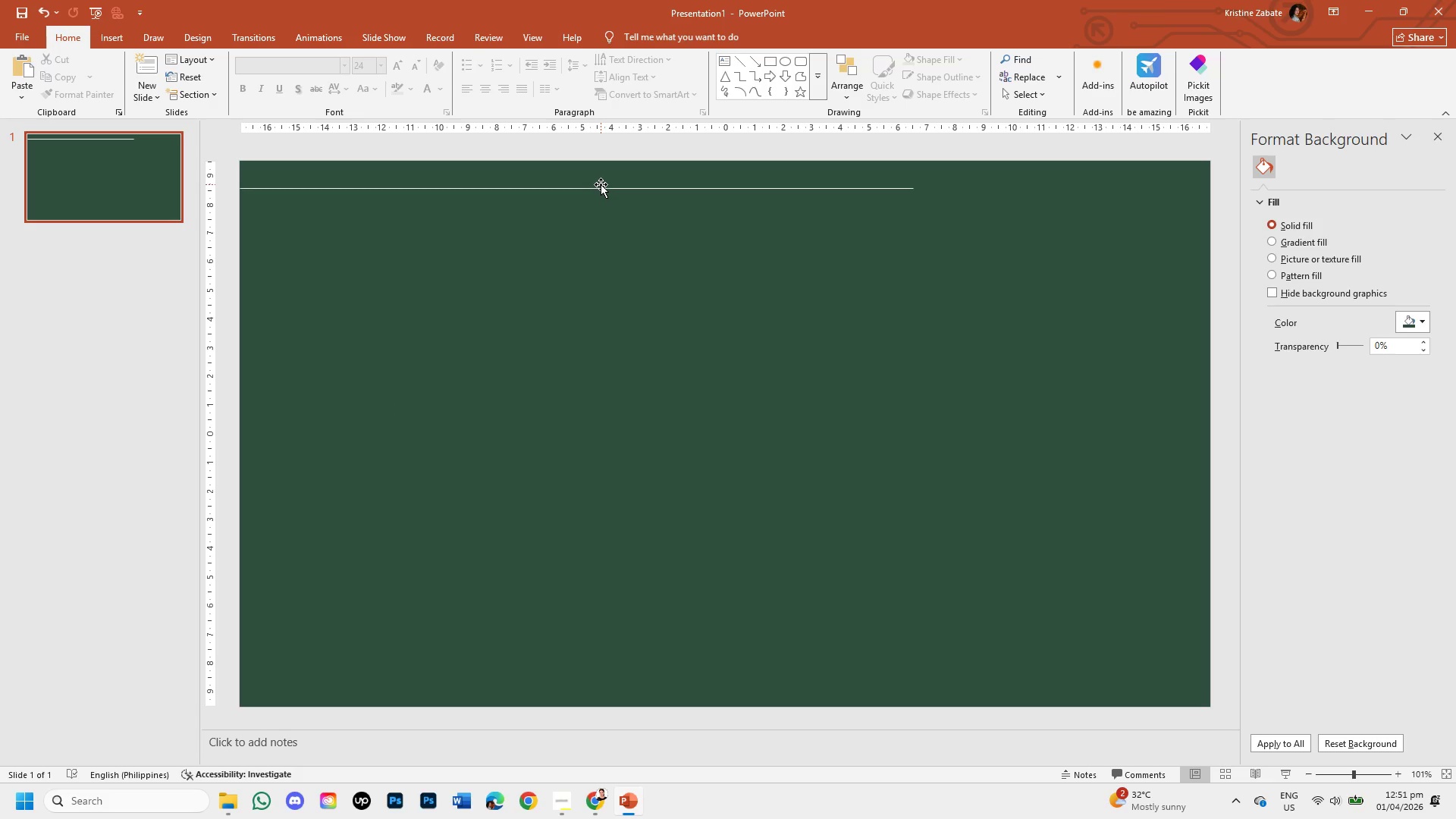 
left_click([601, 191])
 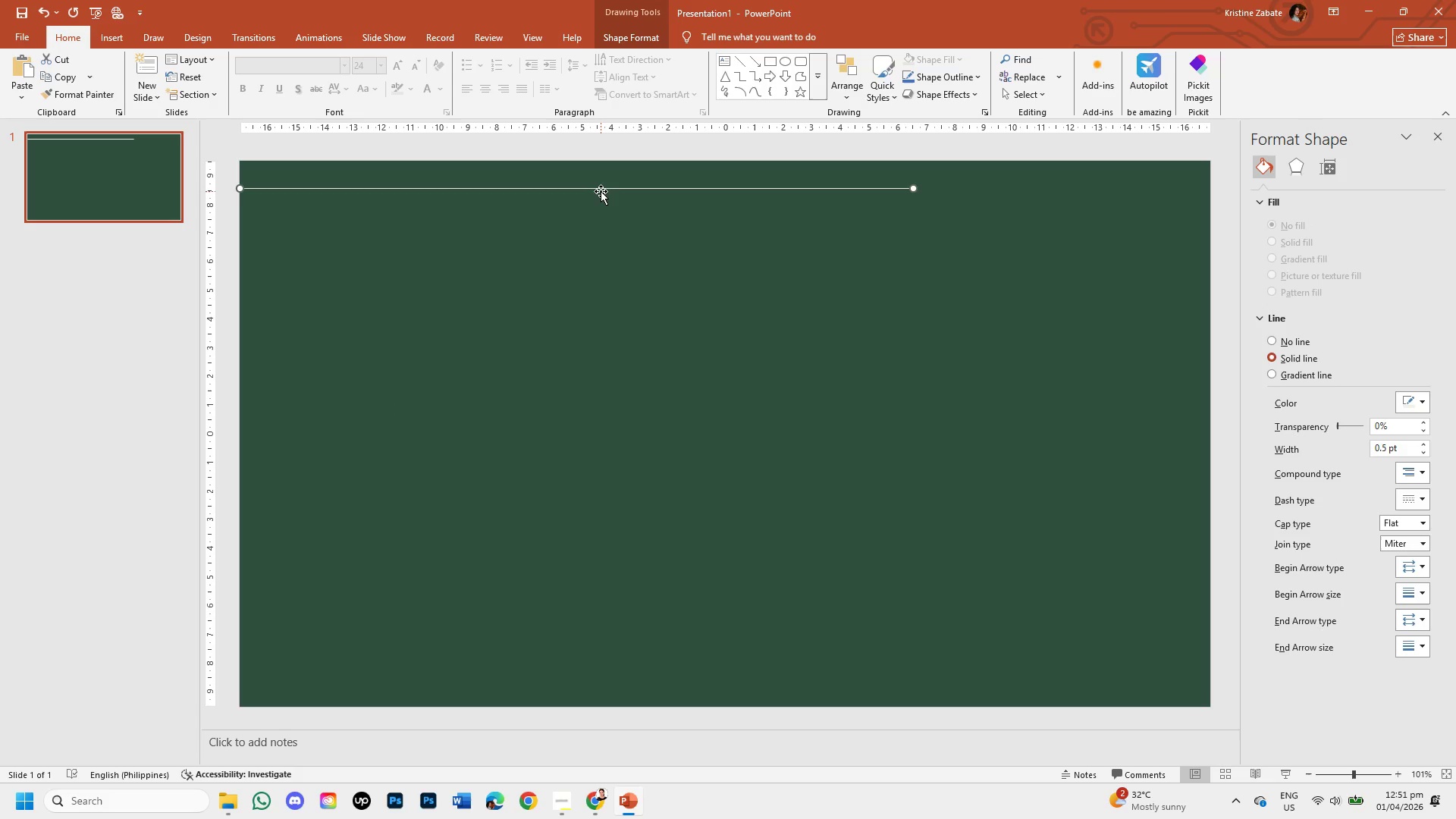 
key(Control+C)
 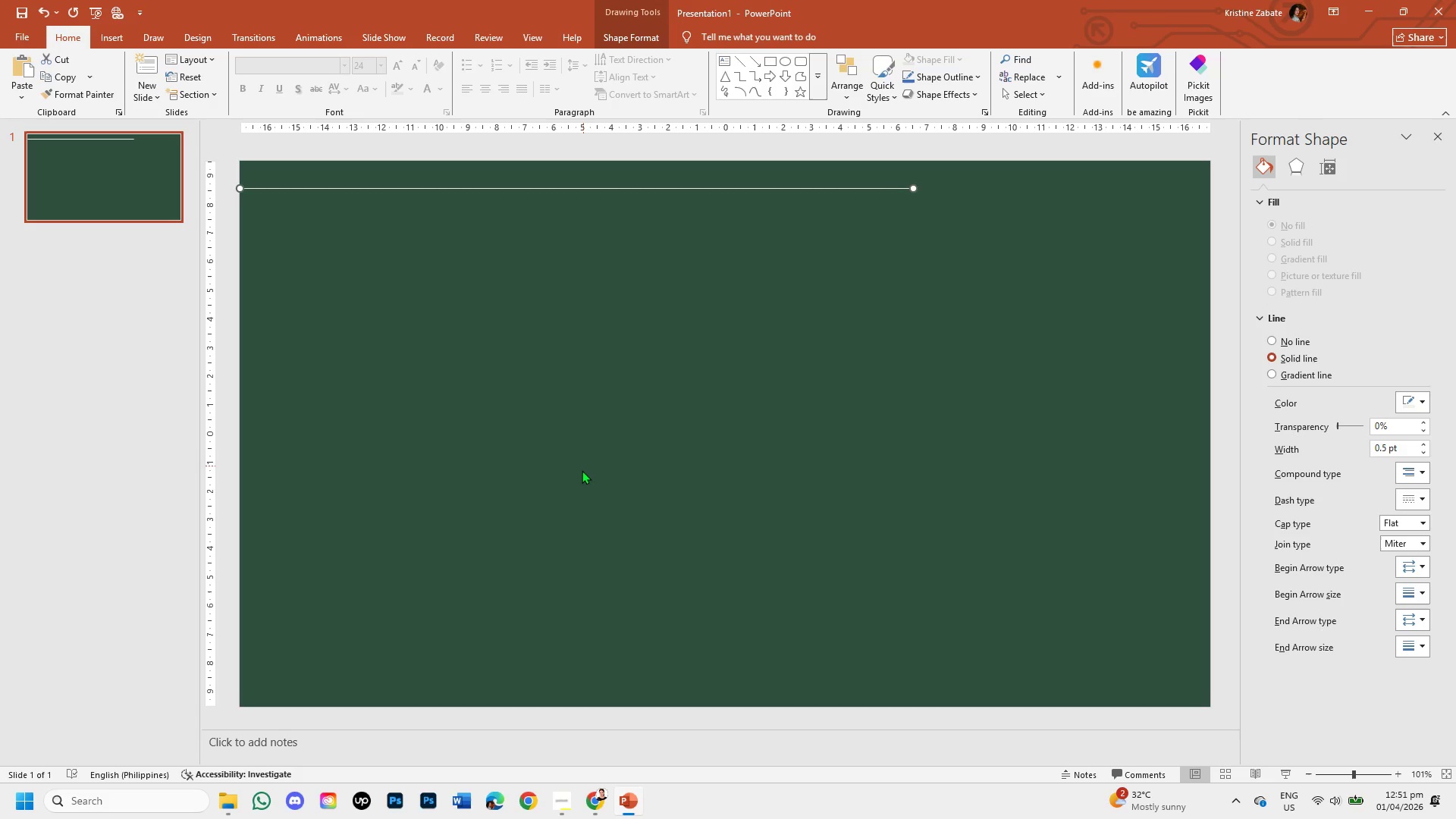 
key(Control+V)
 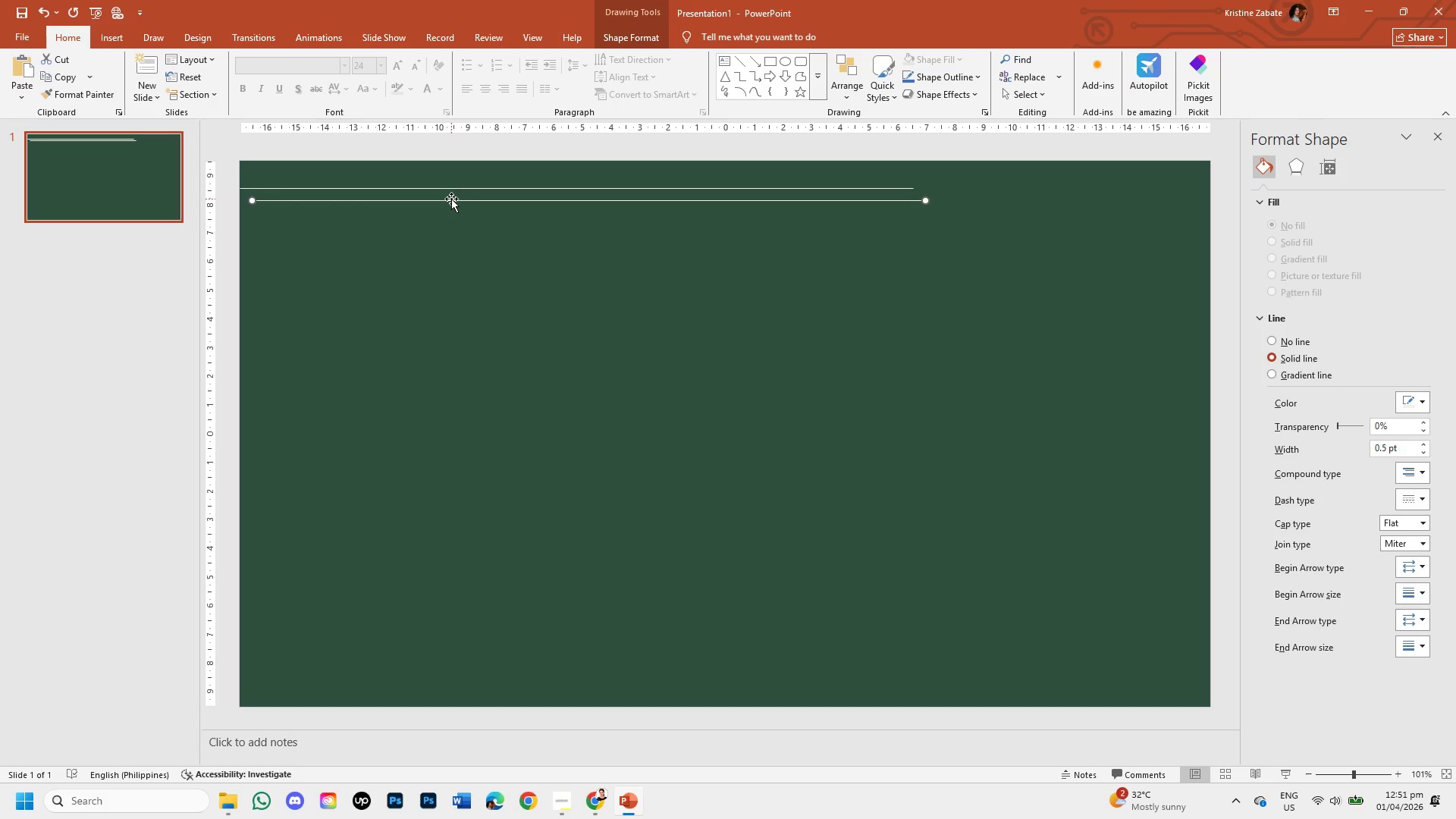 
left_click([452, 202])
 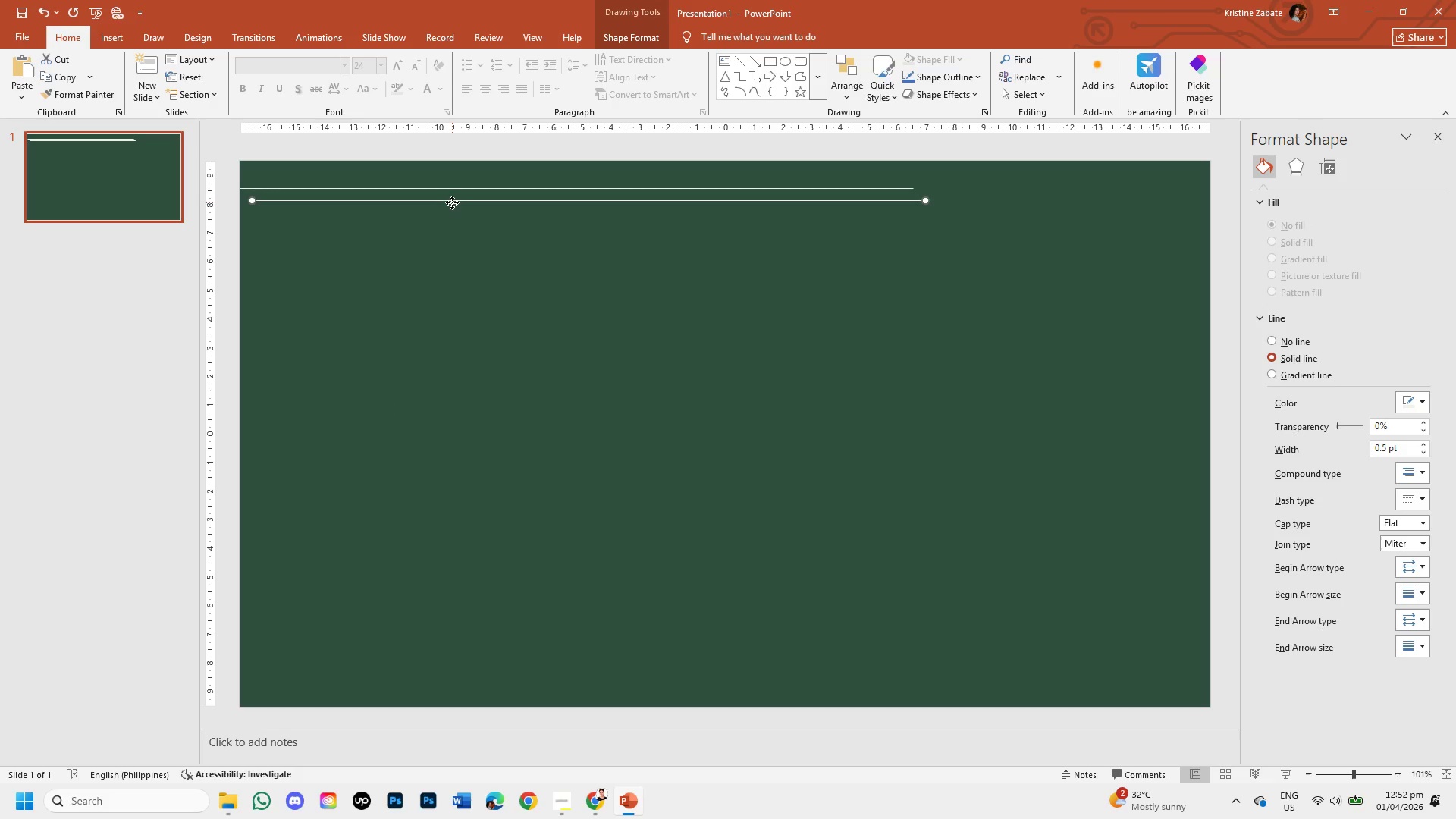 
left_click_drag(start_coordinate=[452, 202], to_coordinate=[431, 691])
 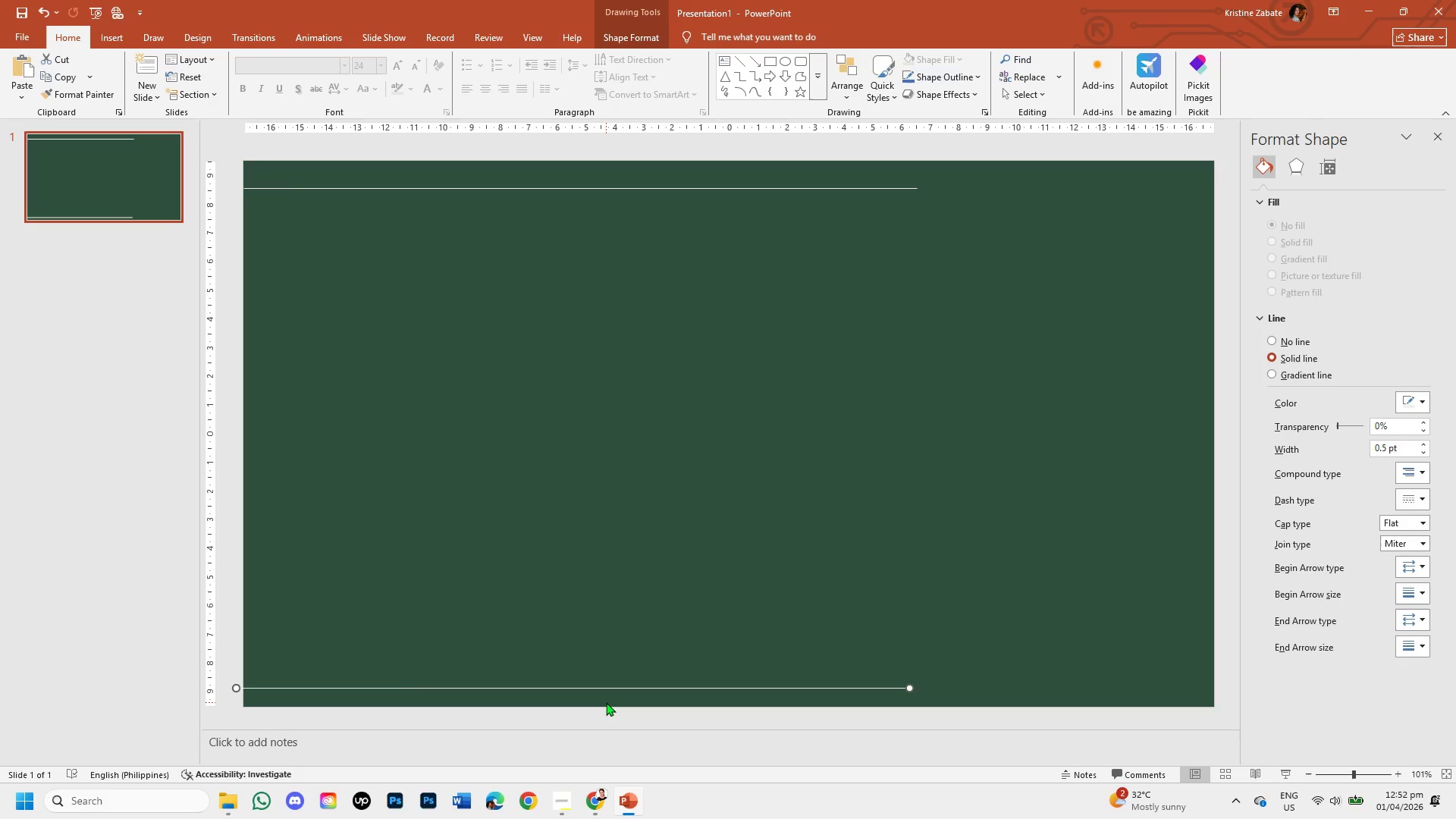 
hold_key(key=ArrowRight, duration=0.64)
 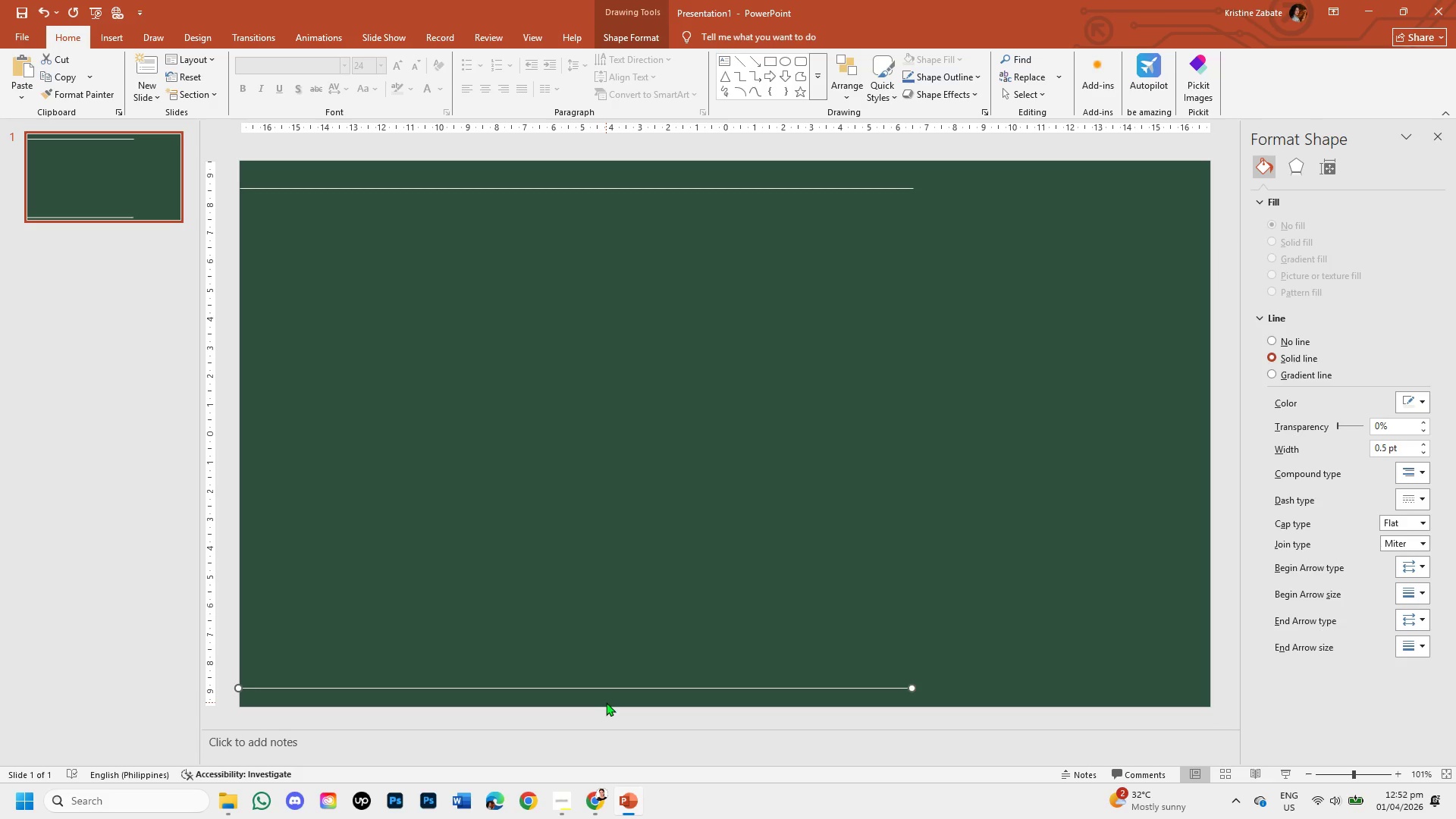 
key(ArrowRight)
 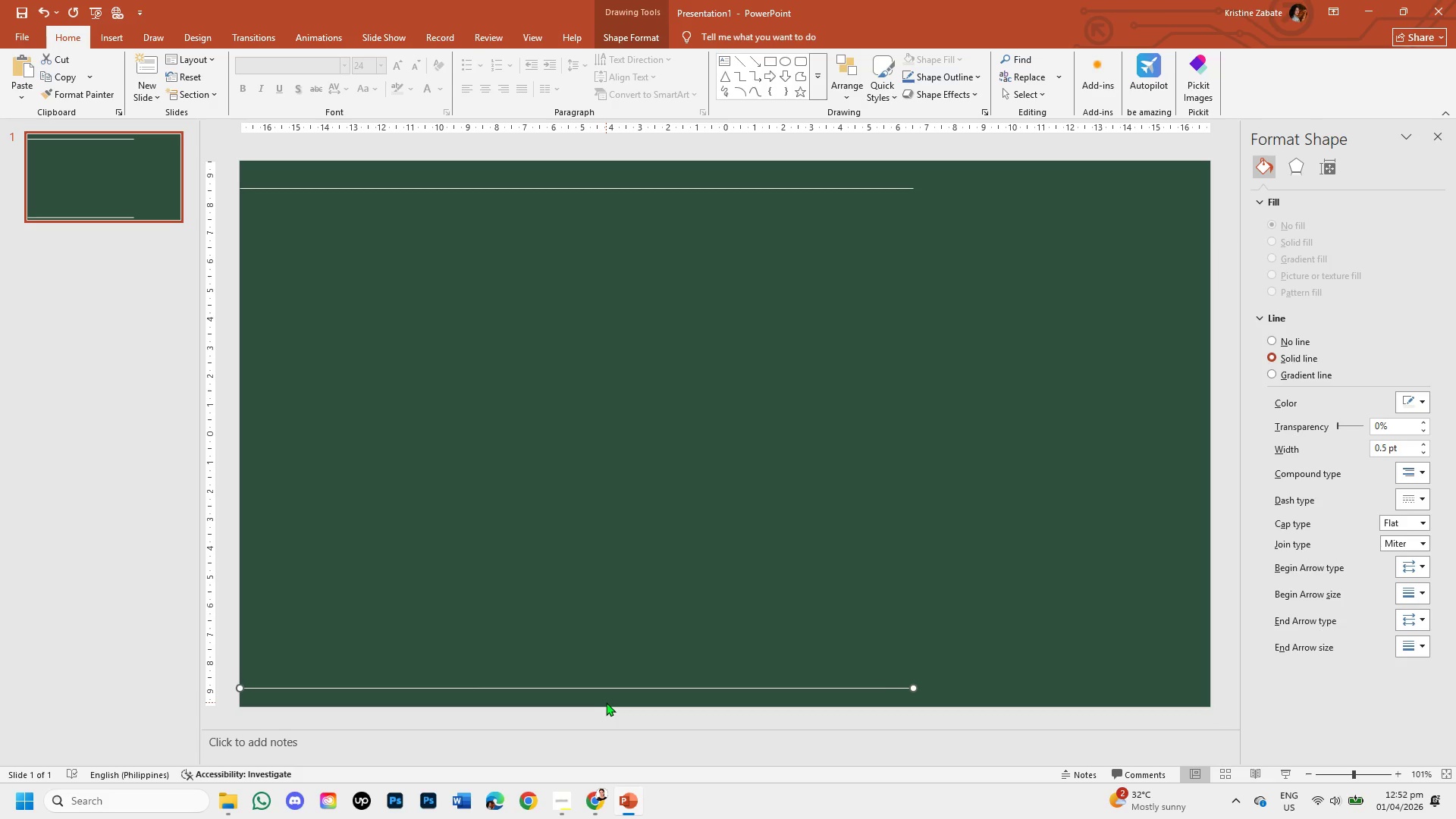 
key(ArrowRight)
 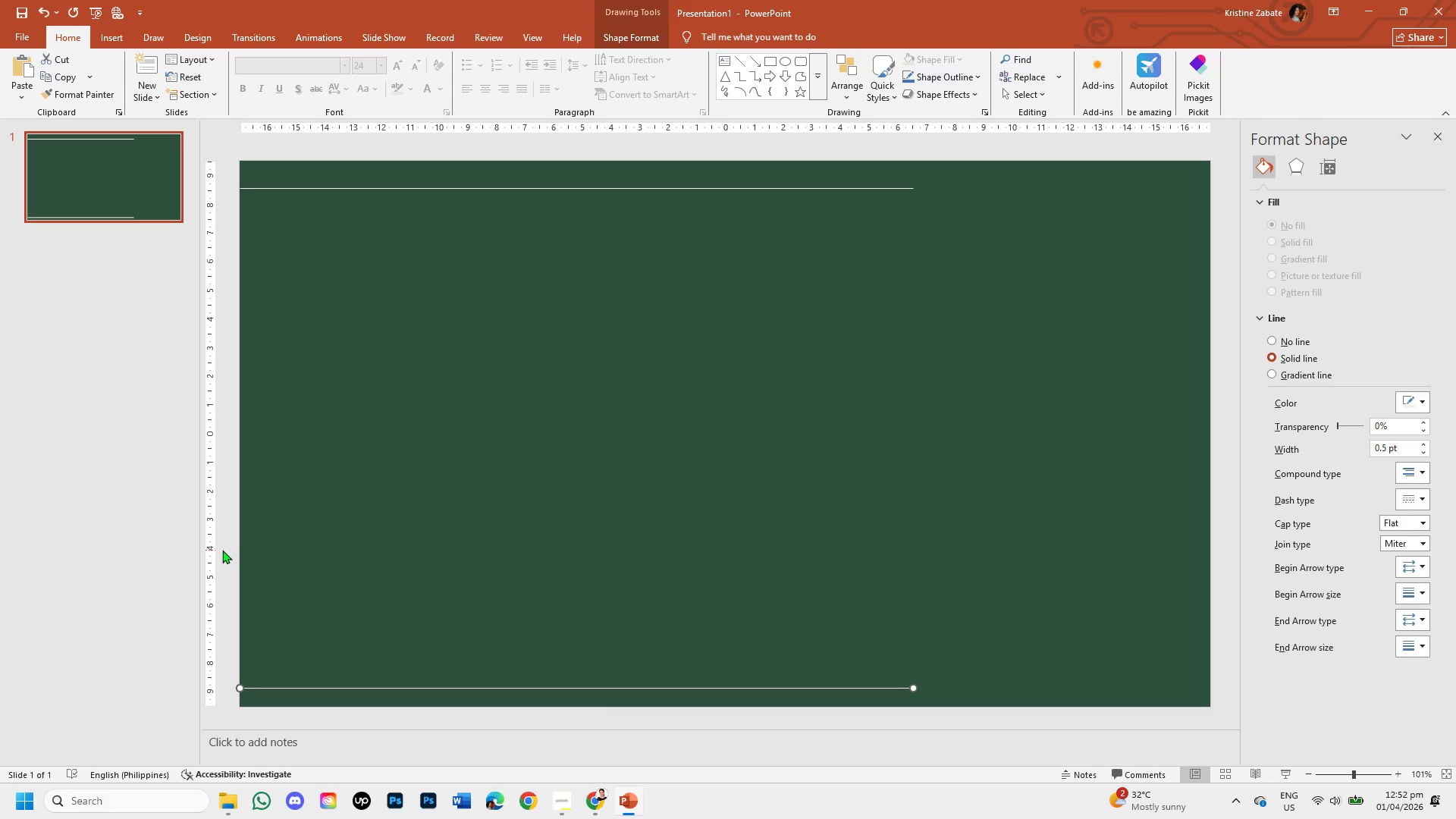 
left_click_drag(start_coordinate=[222, 548], to_coordinate=[322, 684])
 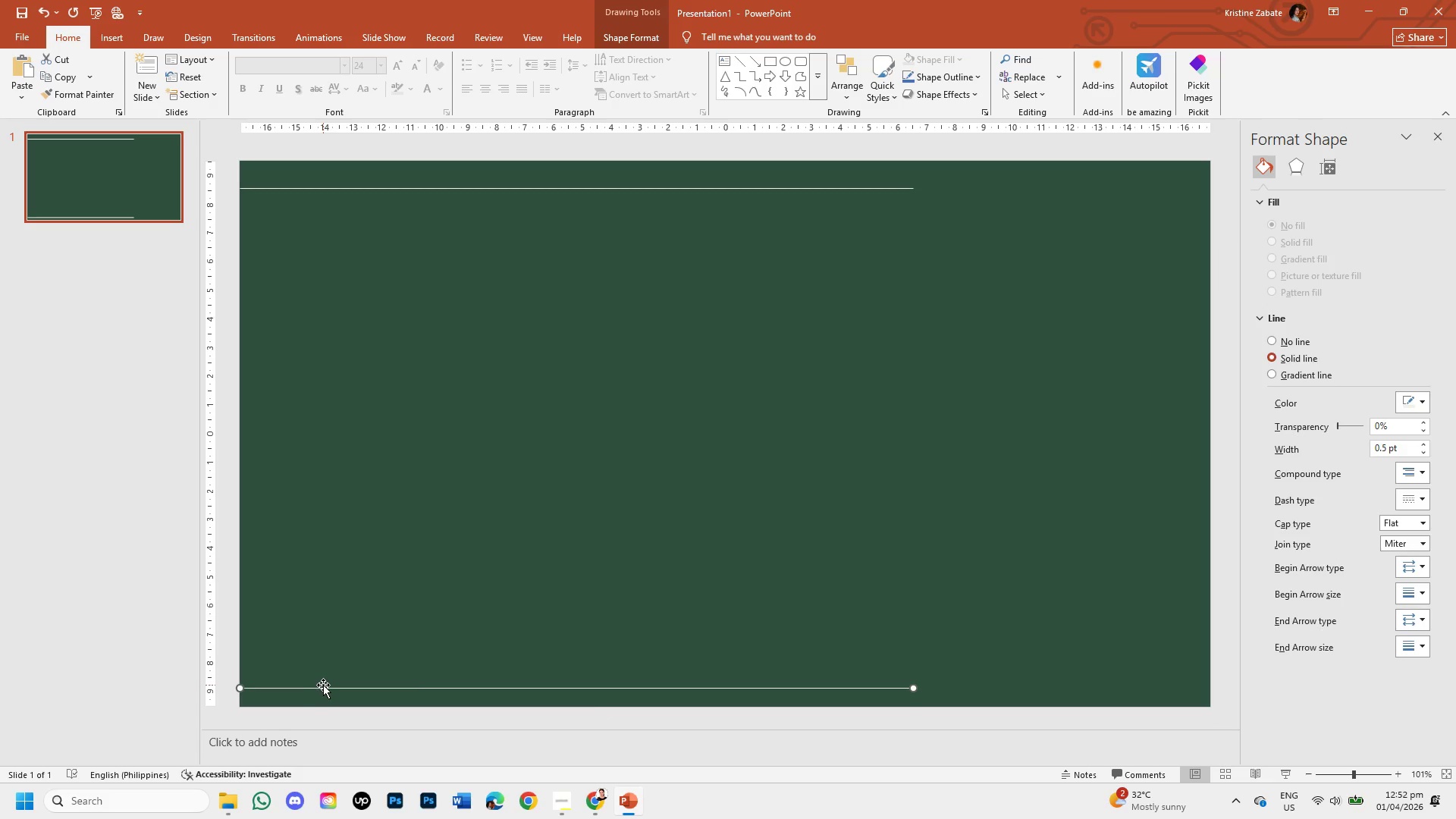 
left_click([322, 684])
 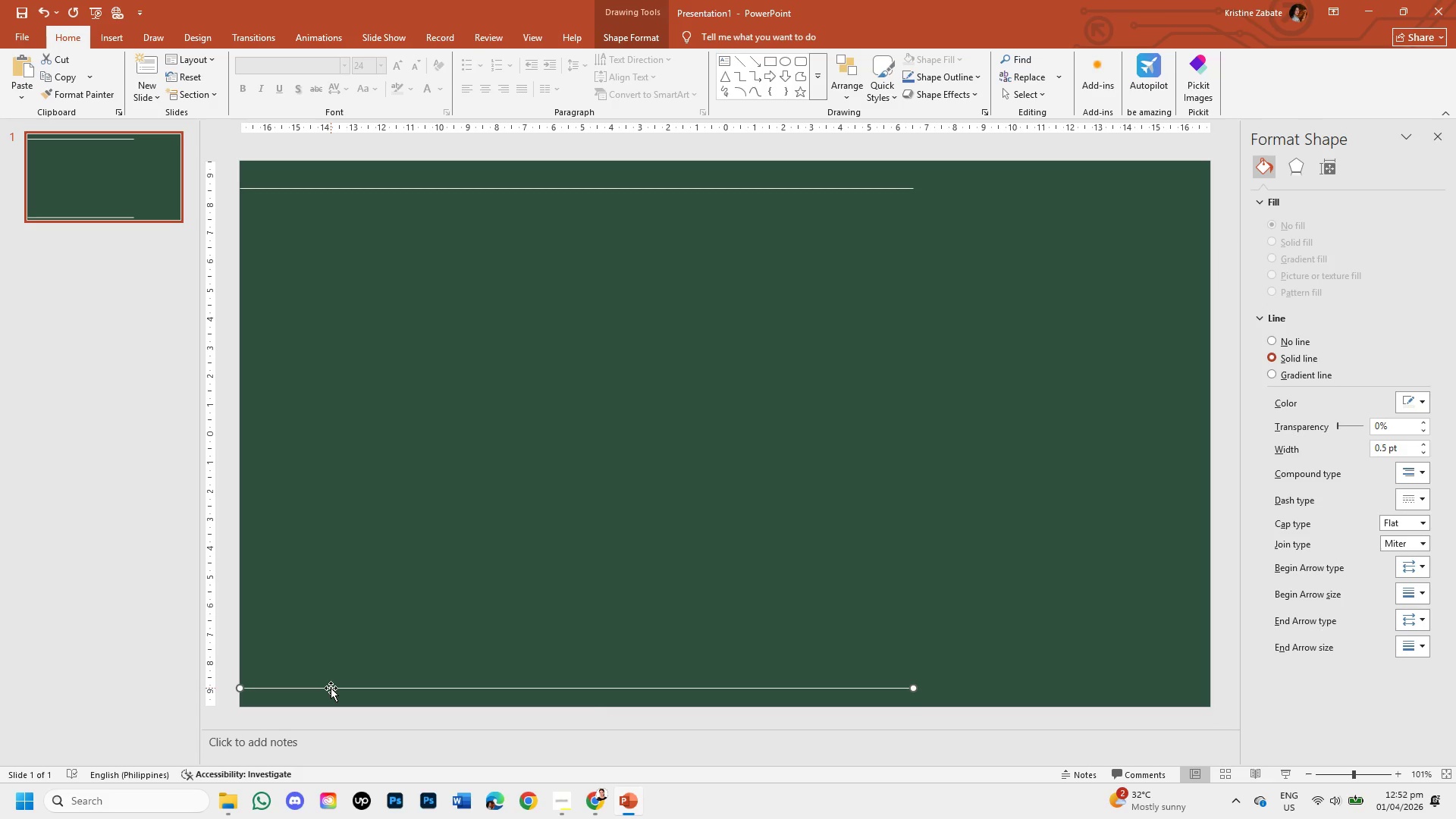 
key(Control+C)
 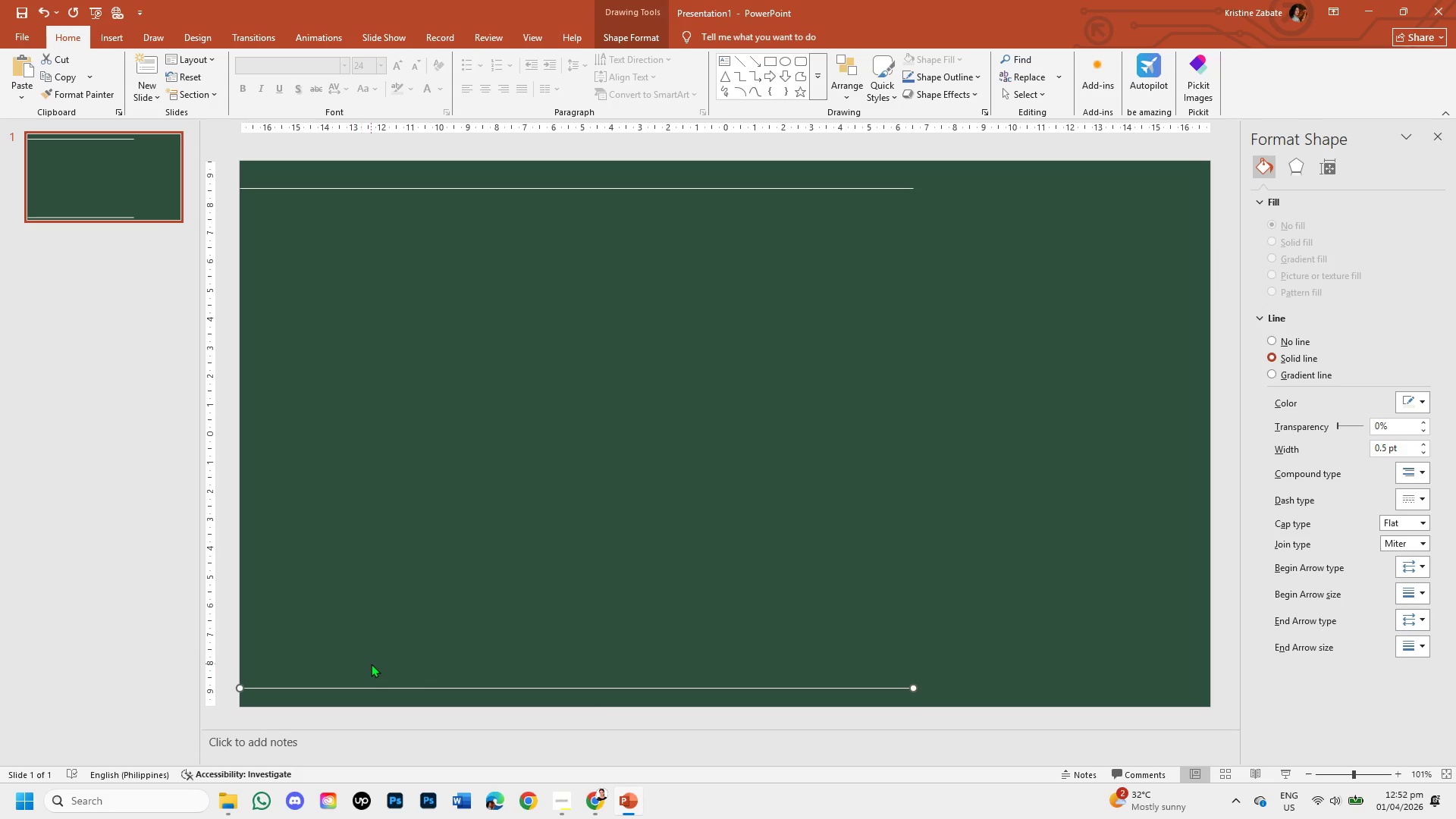 
key(Control+V)
 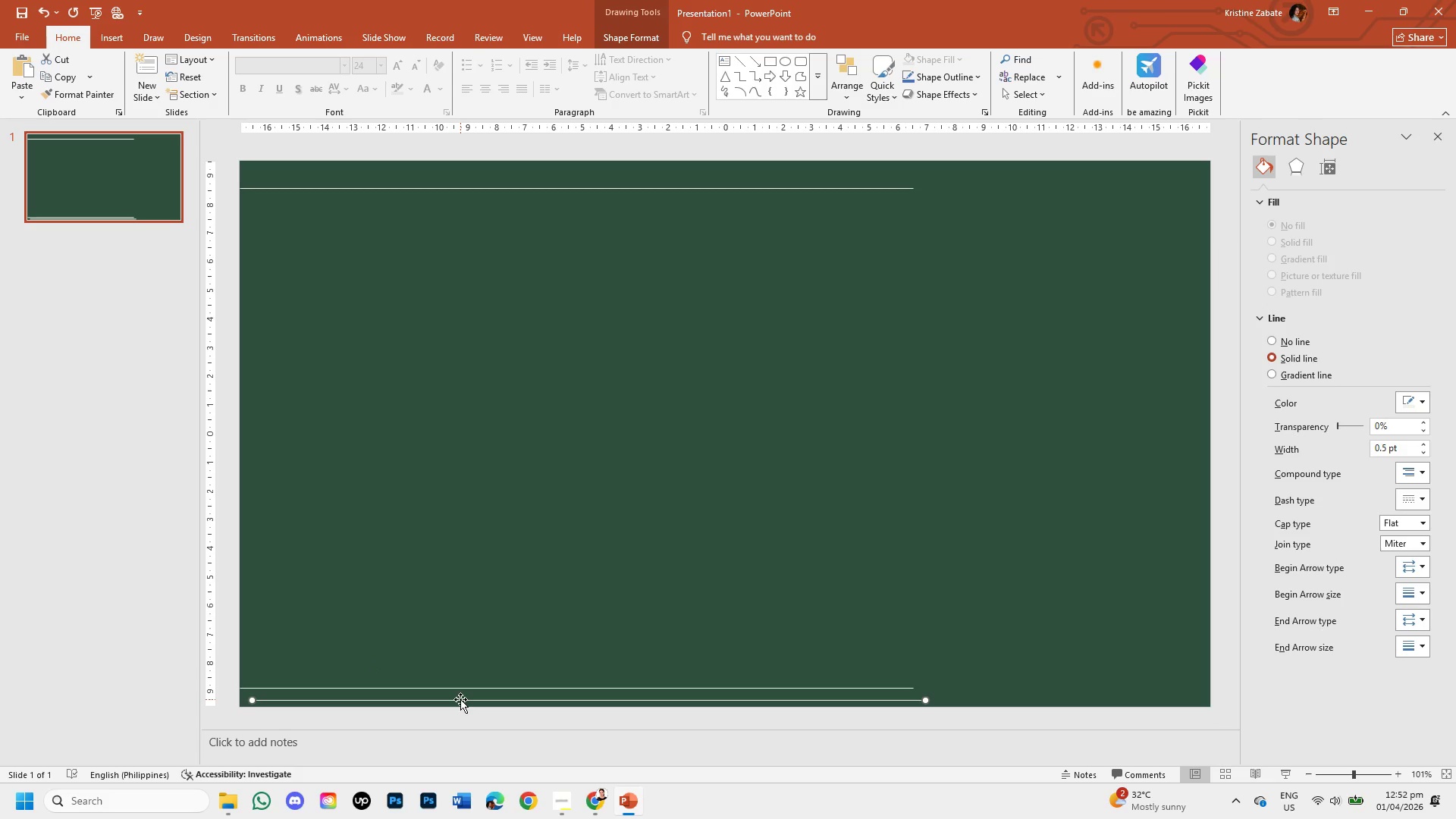 
left_click_drag(start_coordinate=[460, 699], to_coordinate=[472, 282])
 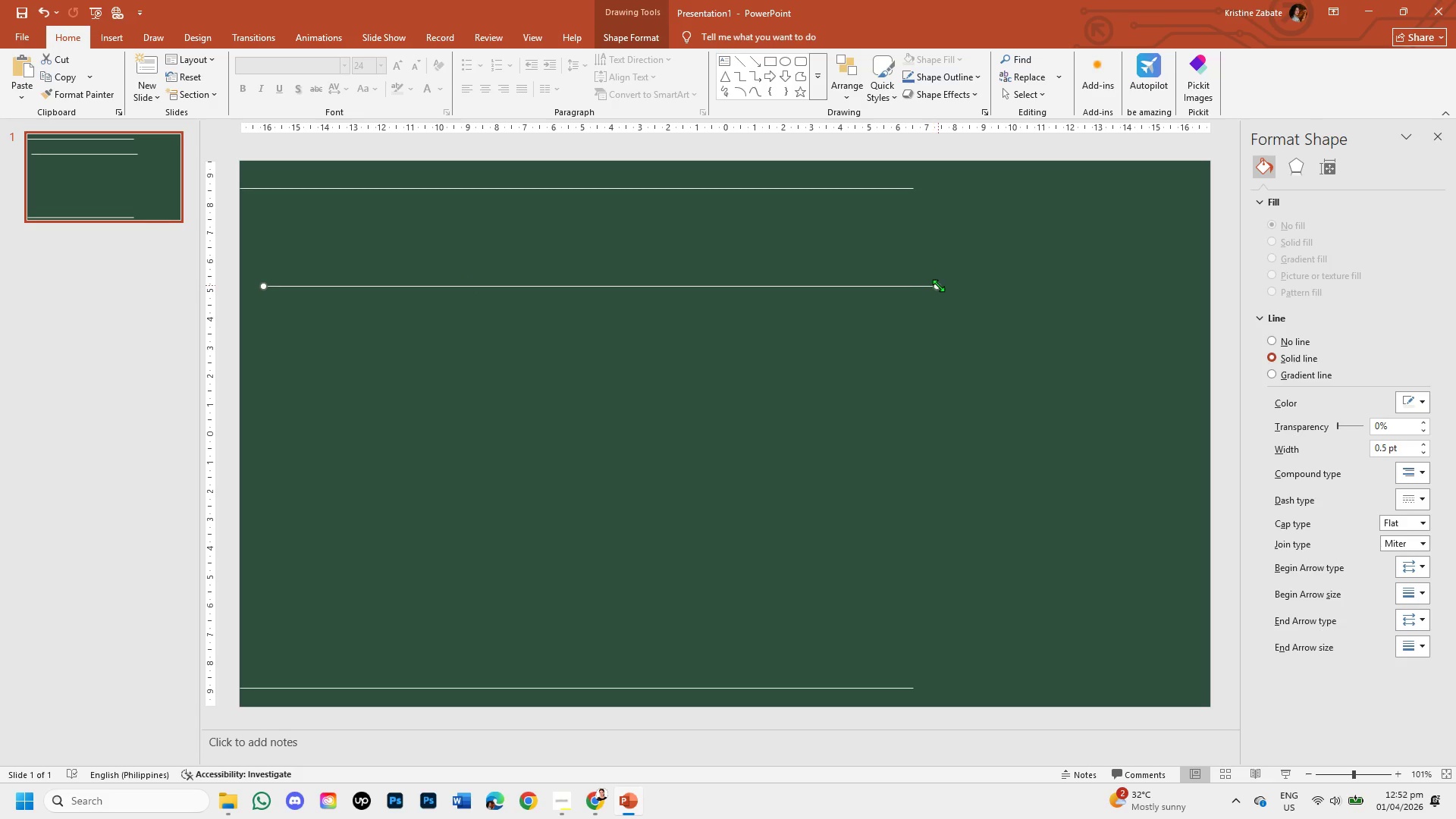 
left_click_drag(start_coordinate=[938, 285], to_coordinate=[261, 664])
 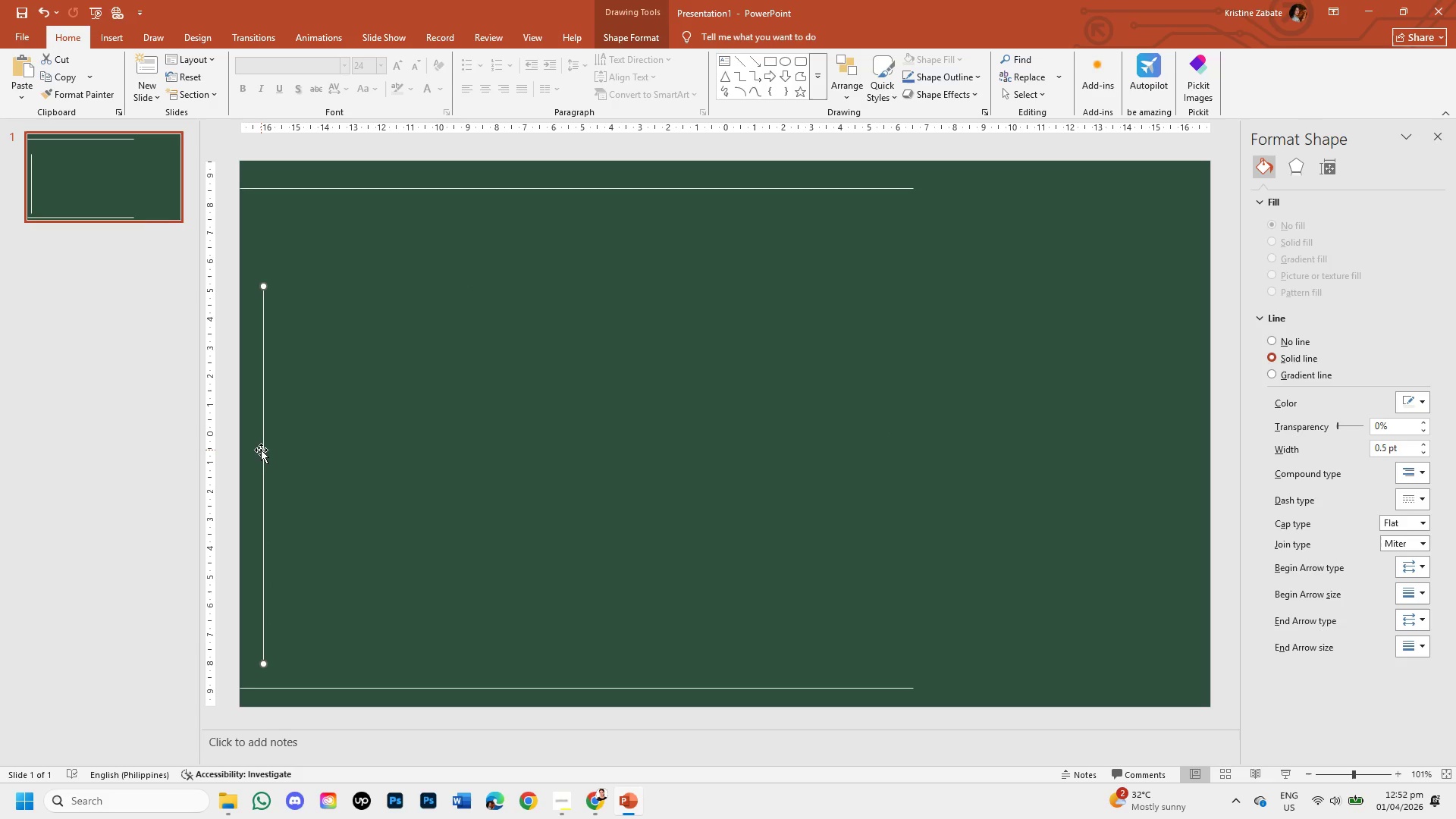 
left_click_drag(start_coordinate=[263, 450], to_coordinate=[293, 350])
 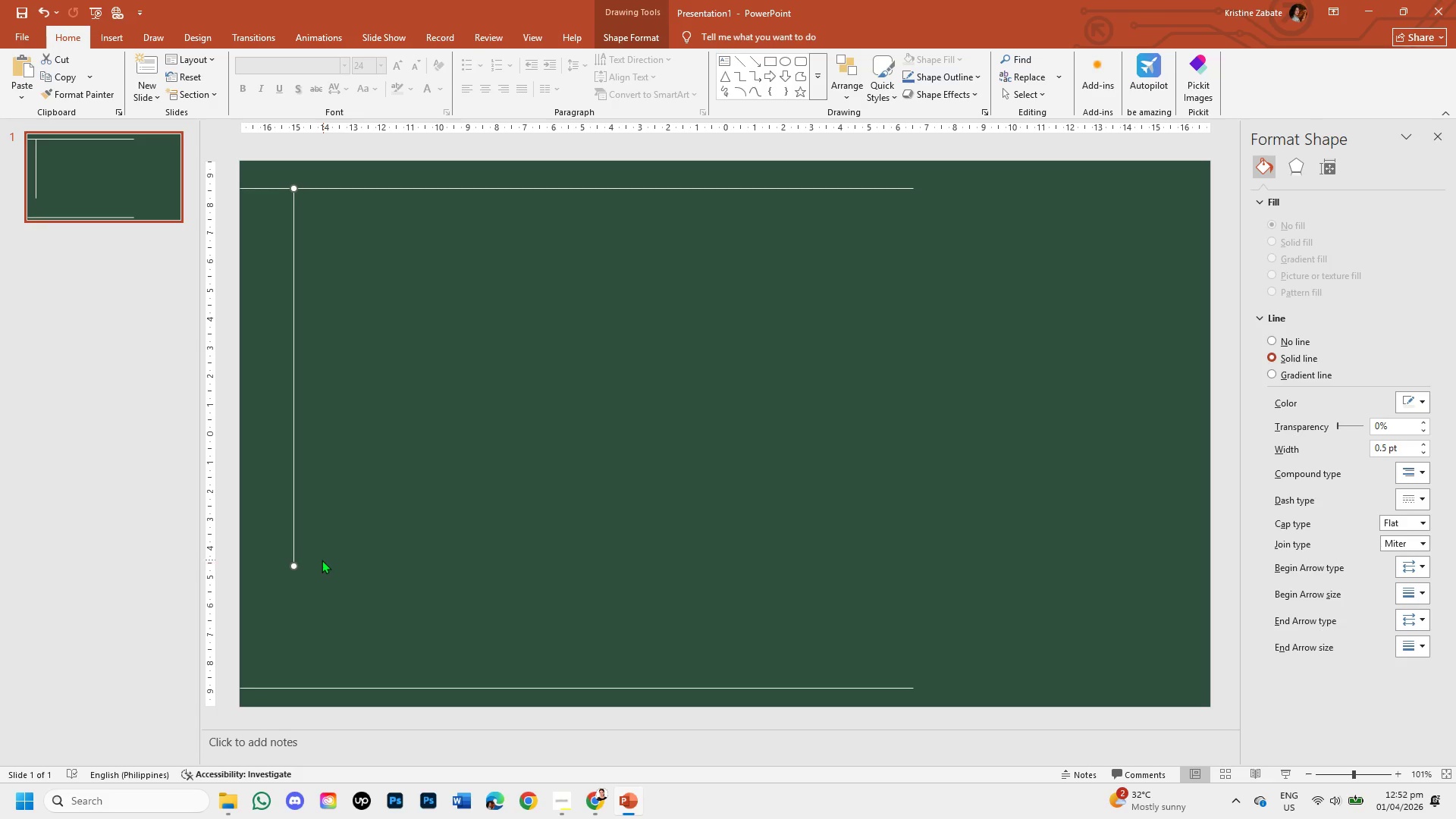 
wait(5.69)
 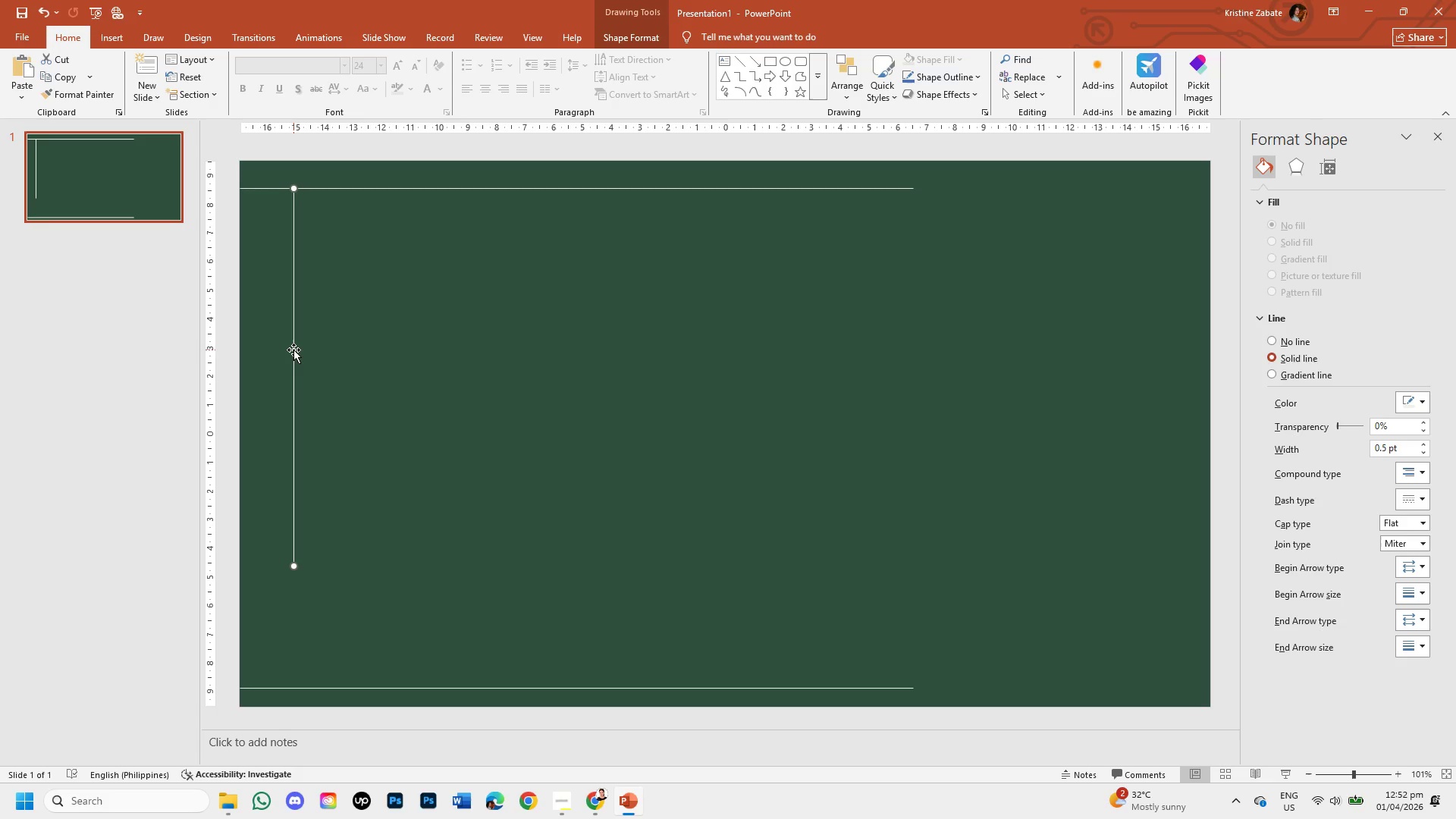 
left_click_drag(start_coordinate=[294, 568], to_coordinate=[292, 688])
 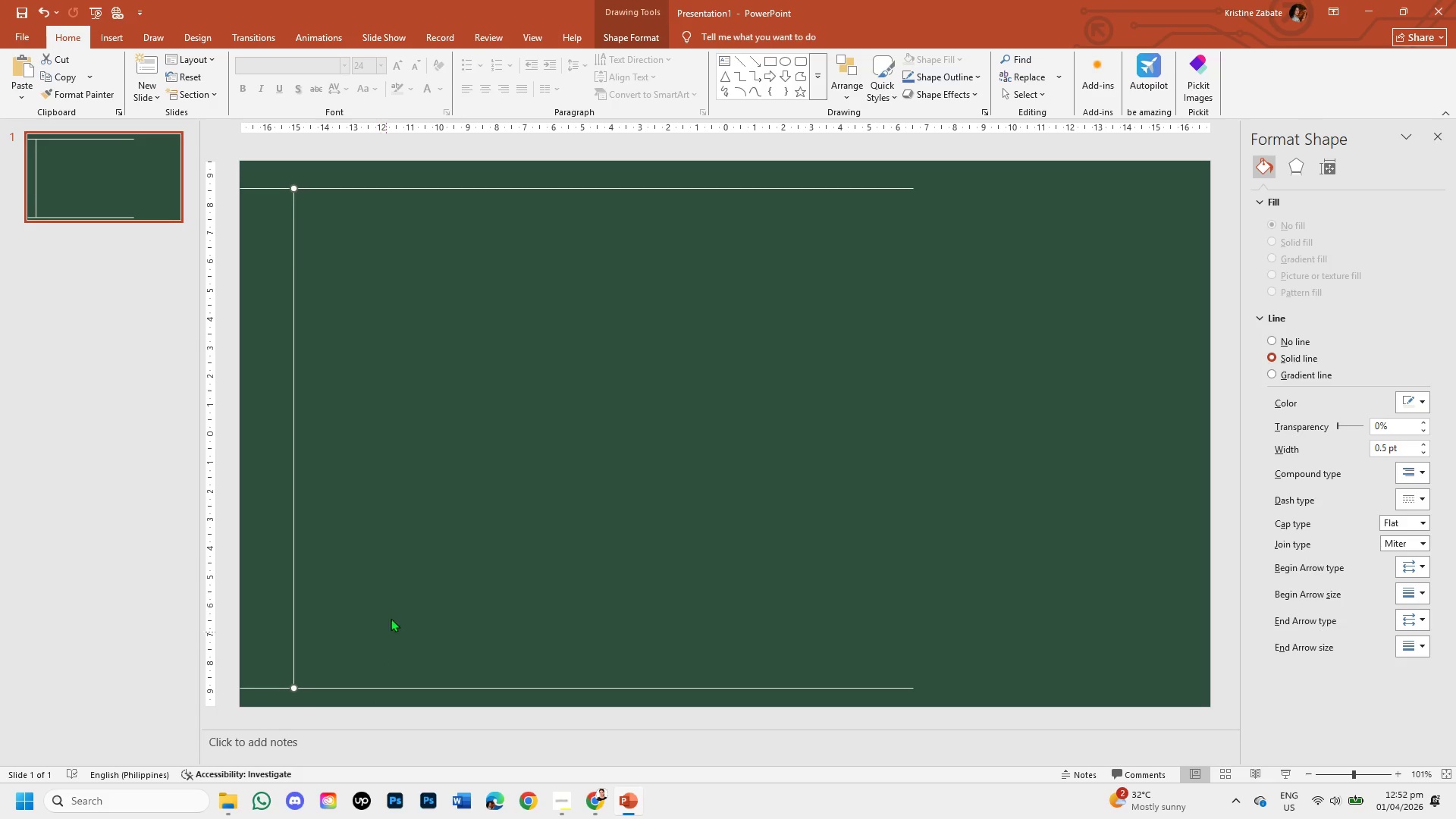 
left_click([410, 570])
 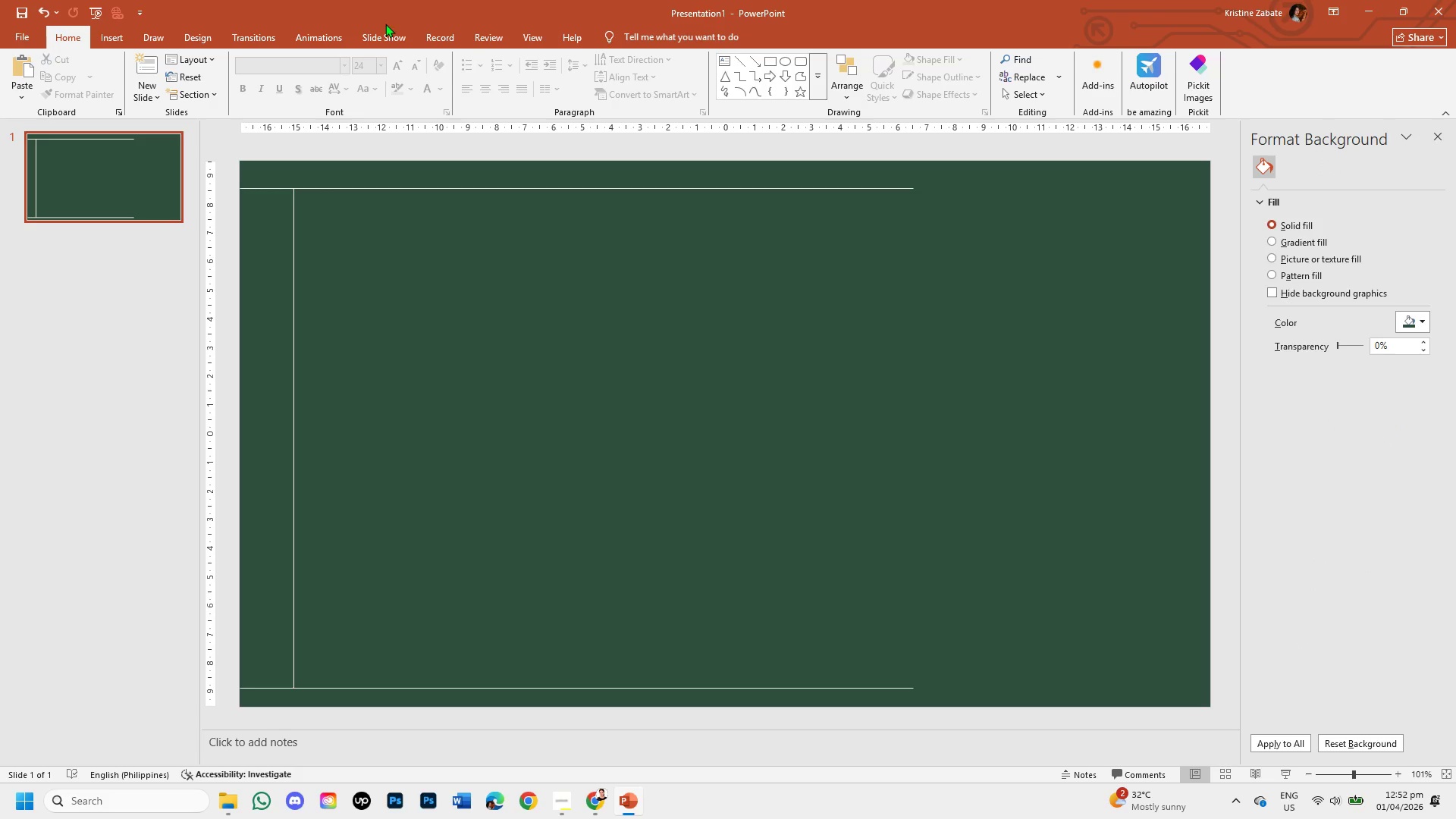 
left_click([487, 39])
 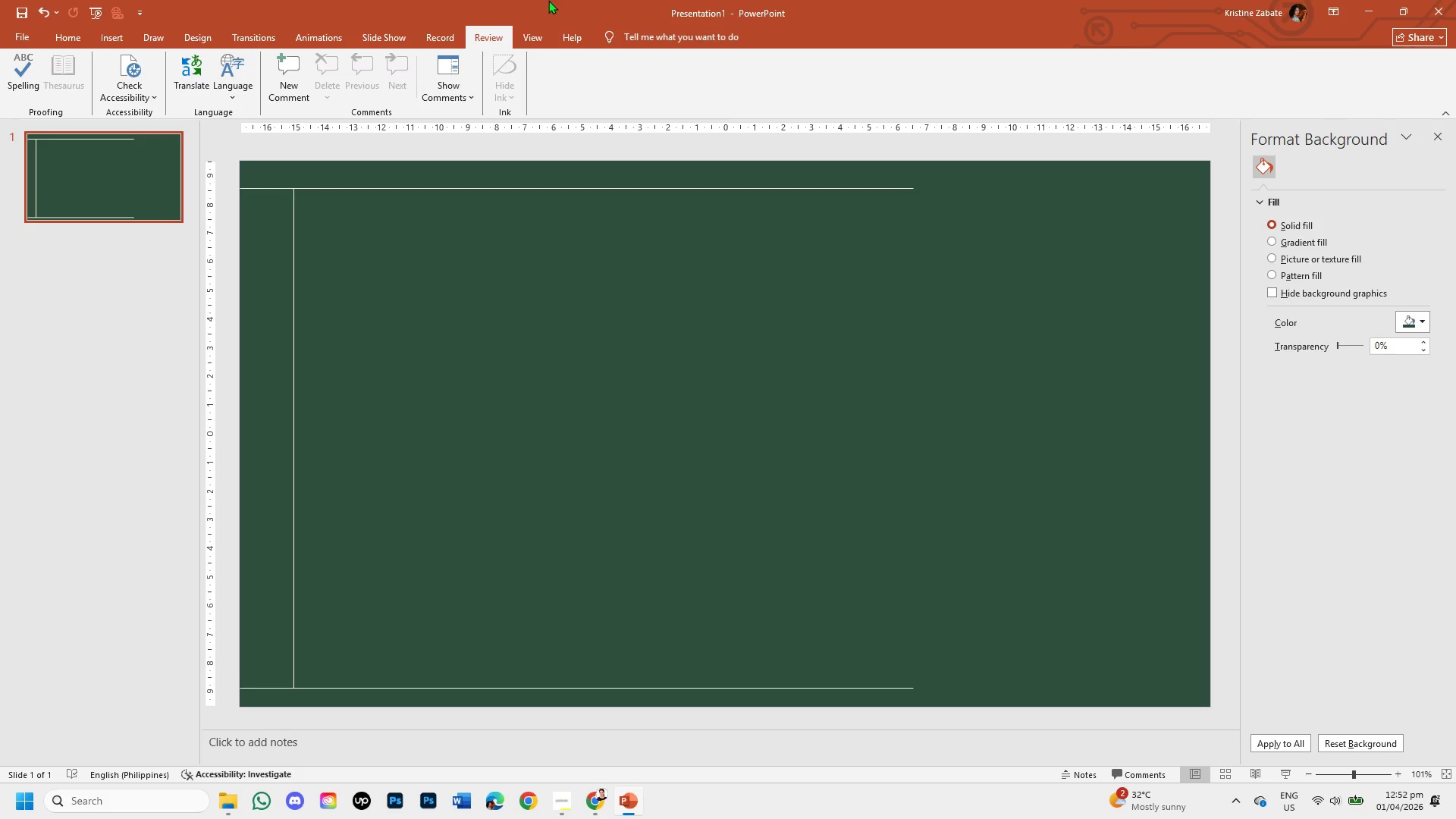 
left_click([533, 31])
 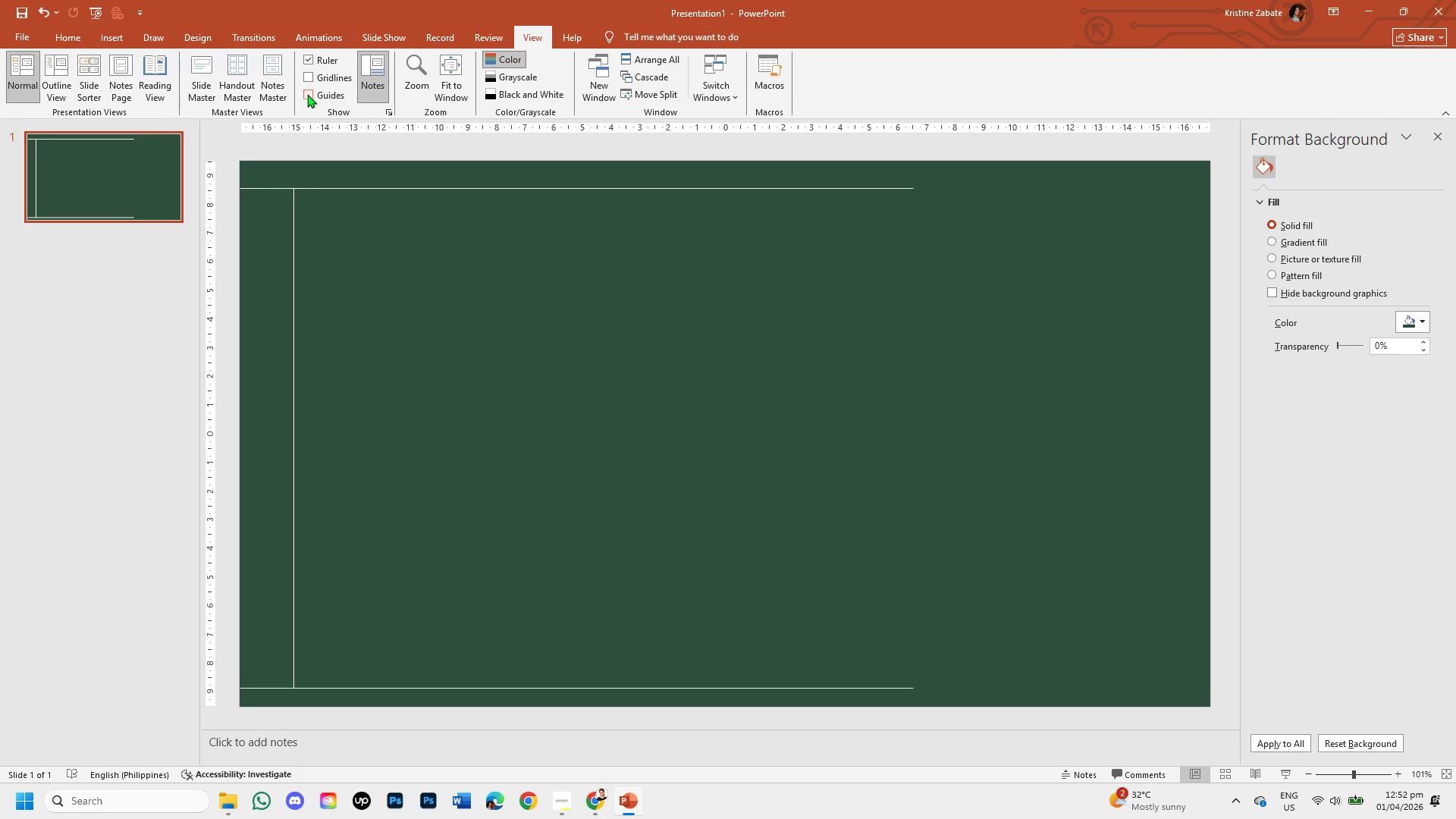 
left_click([307, 94])
 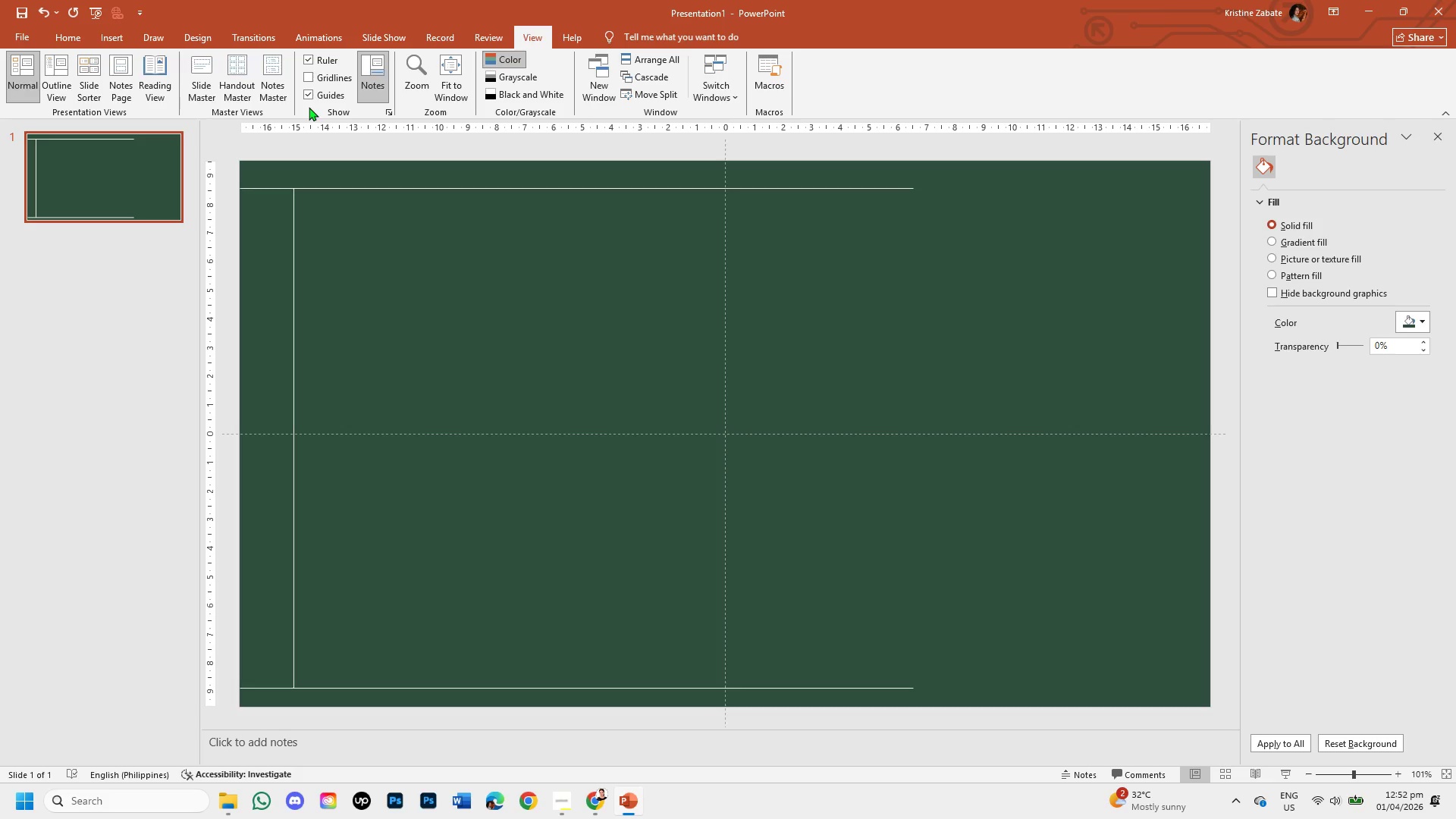 
wait(5.95)
 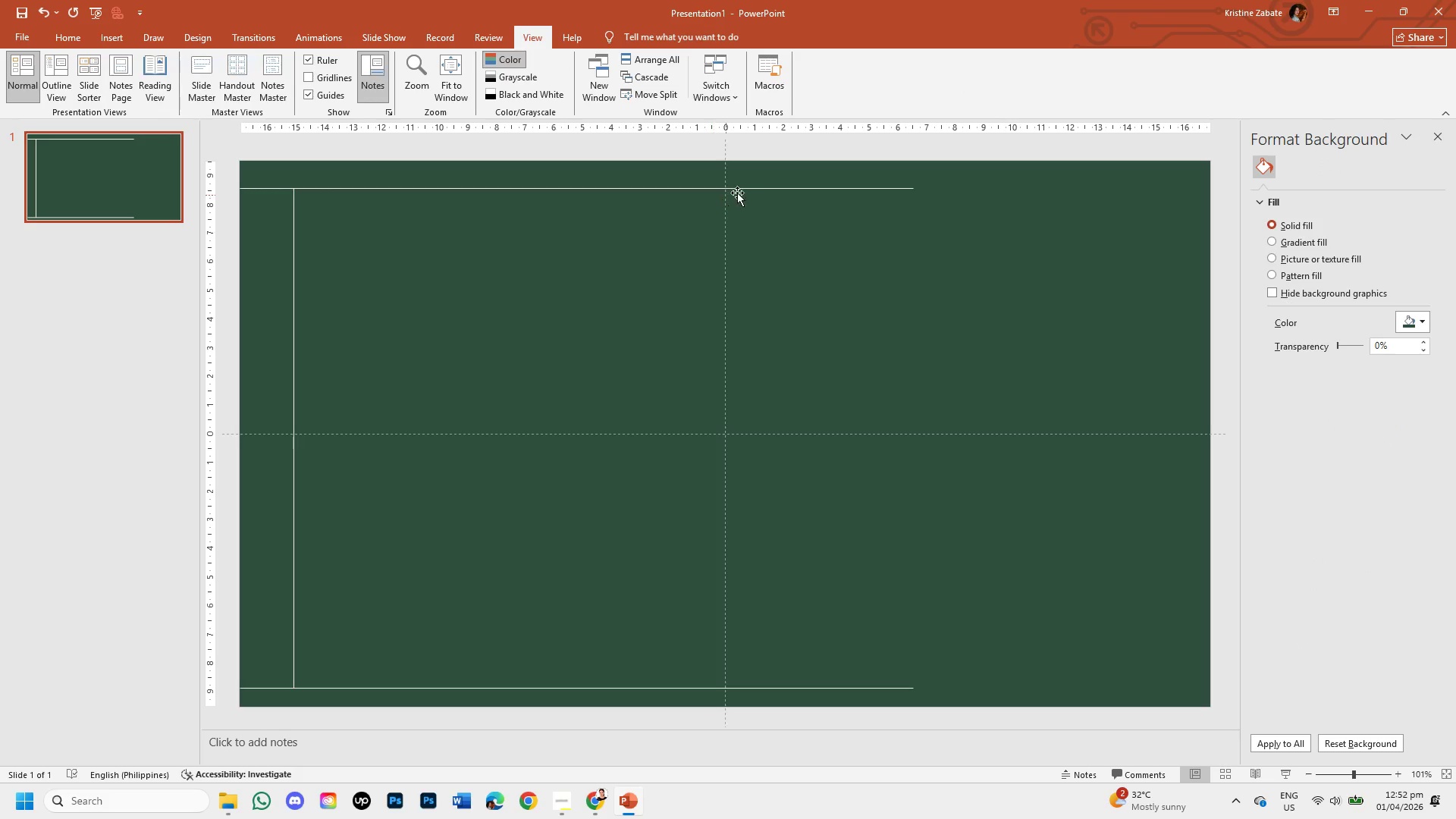 
left_click([303, 77])
 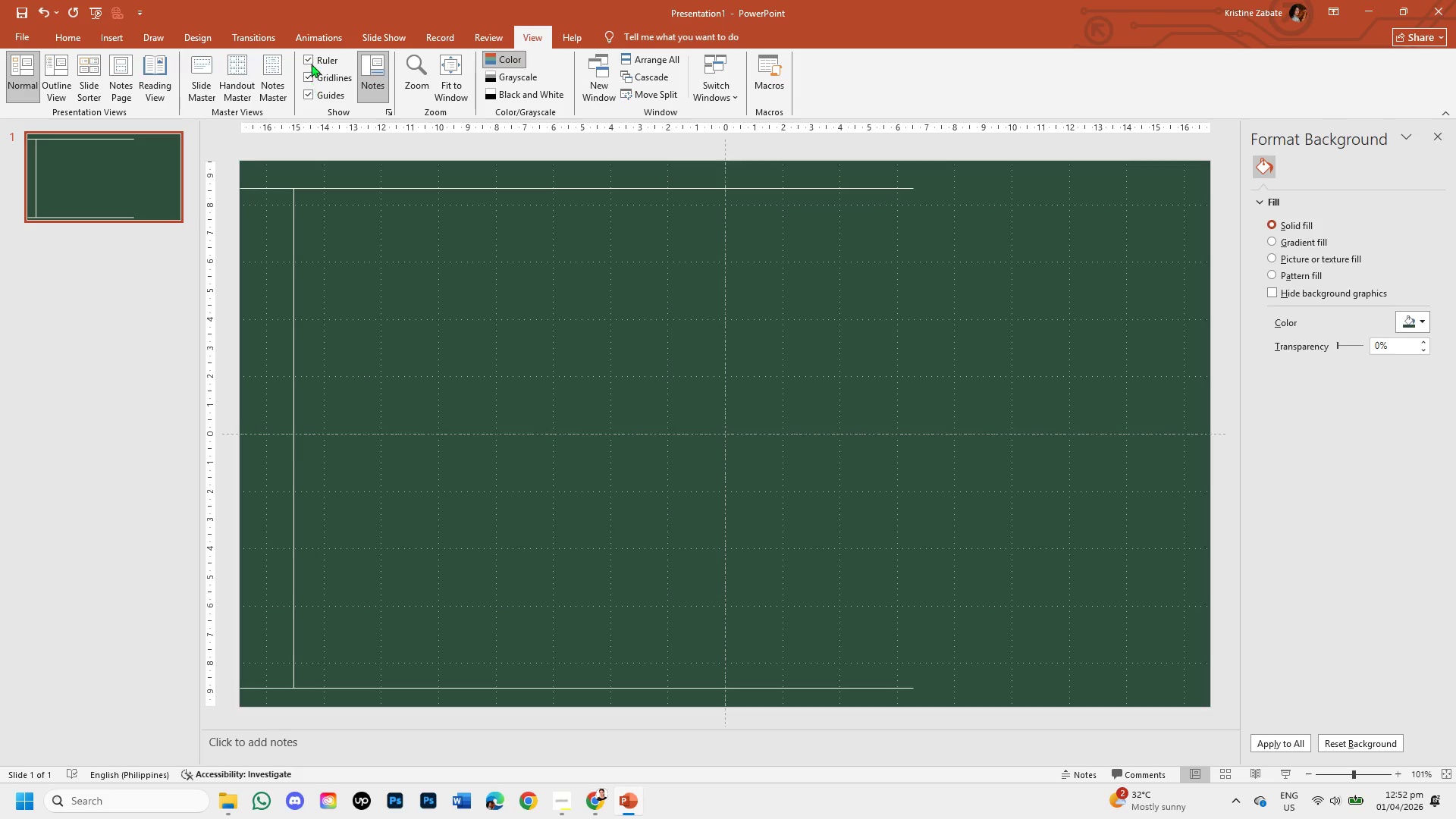 
left_click([308, 56])
 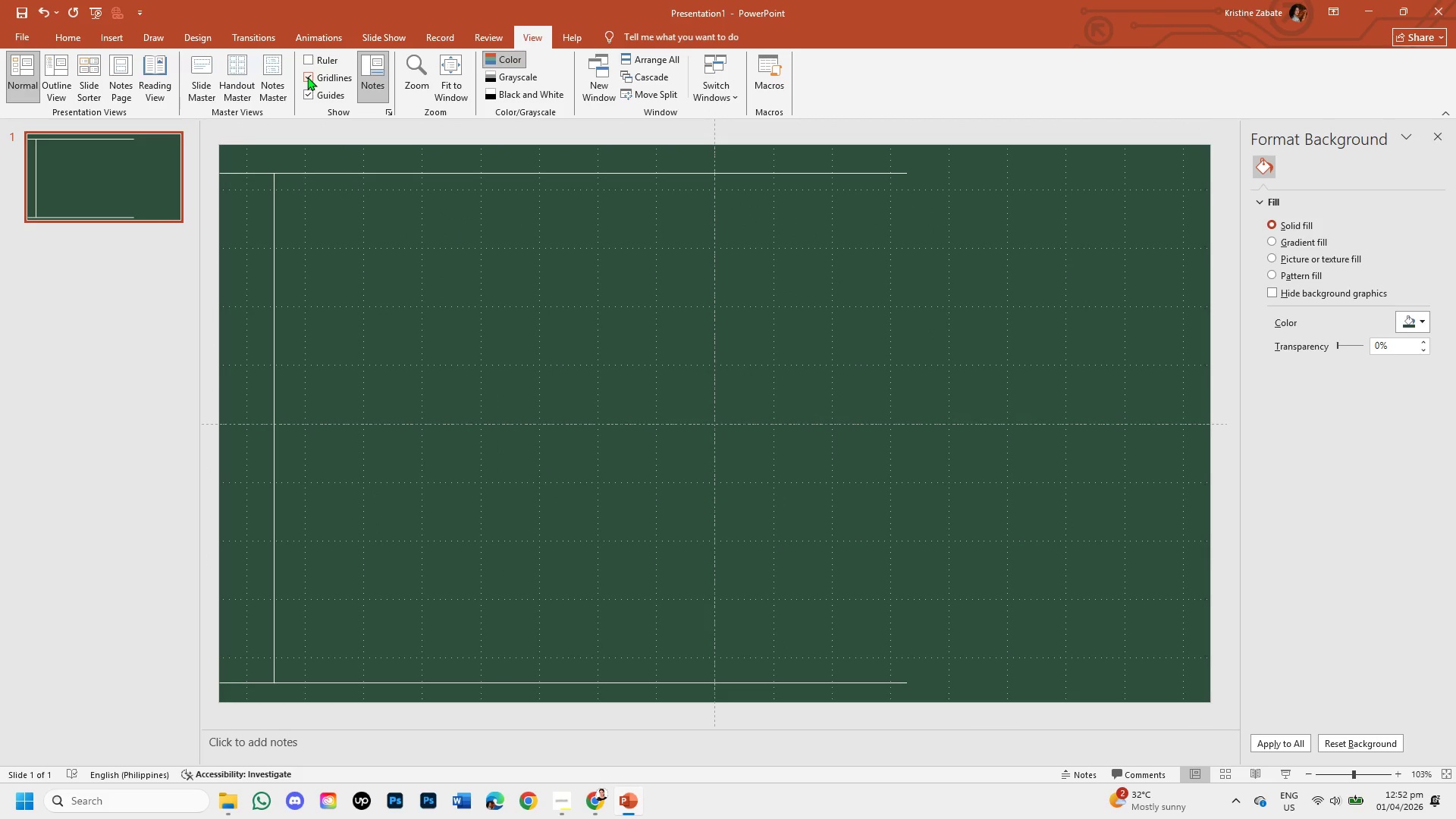 
left_click([307, 77])
 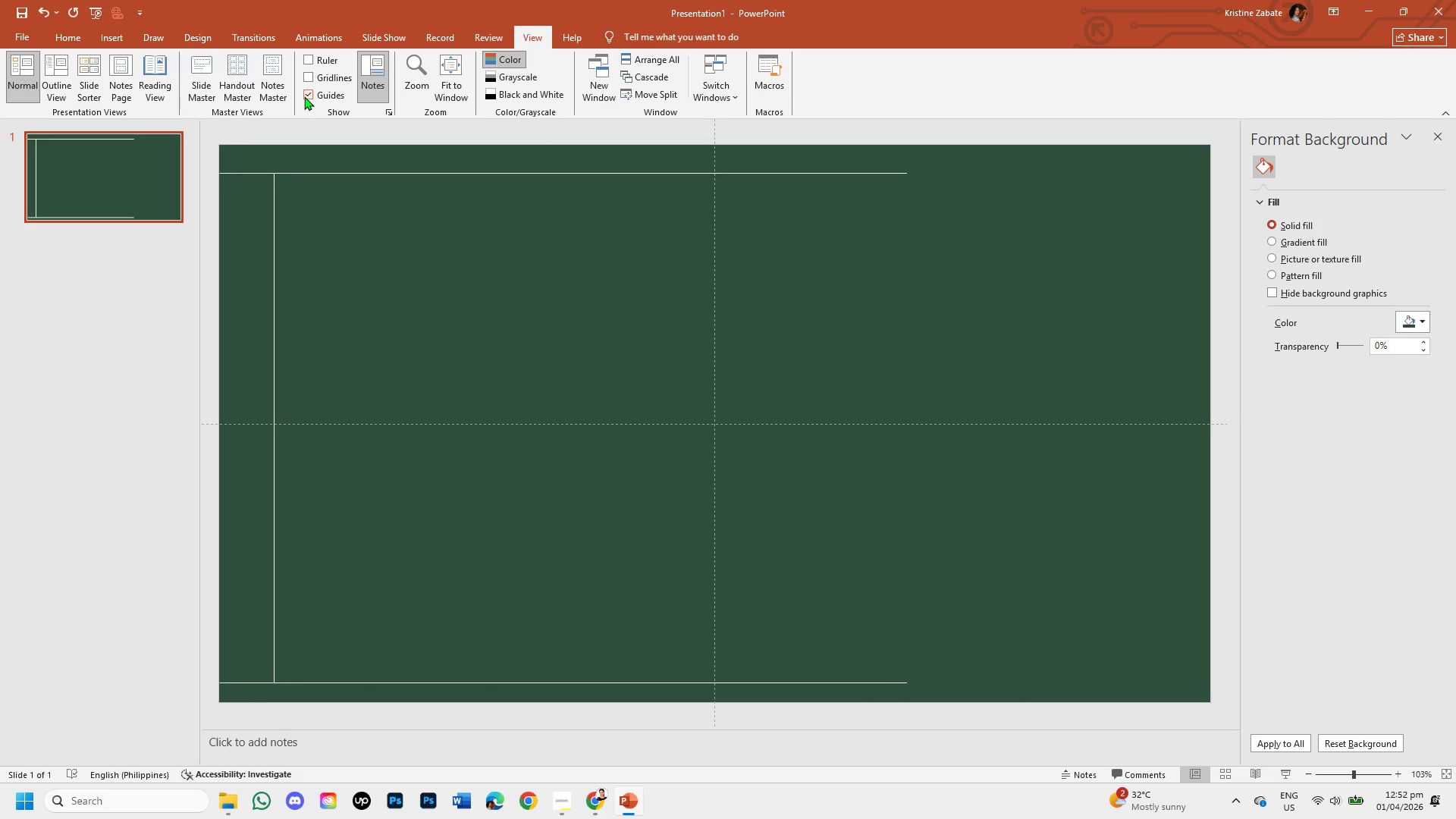 
left_click([304, 96])
 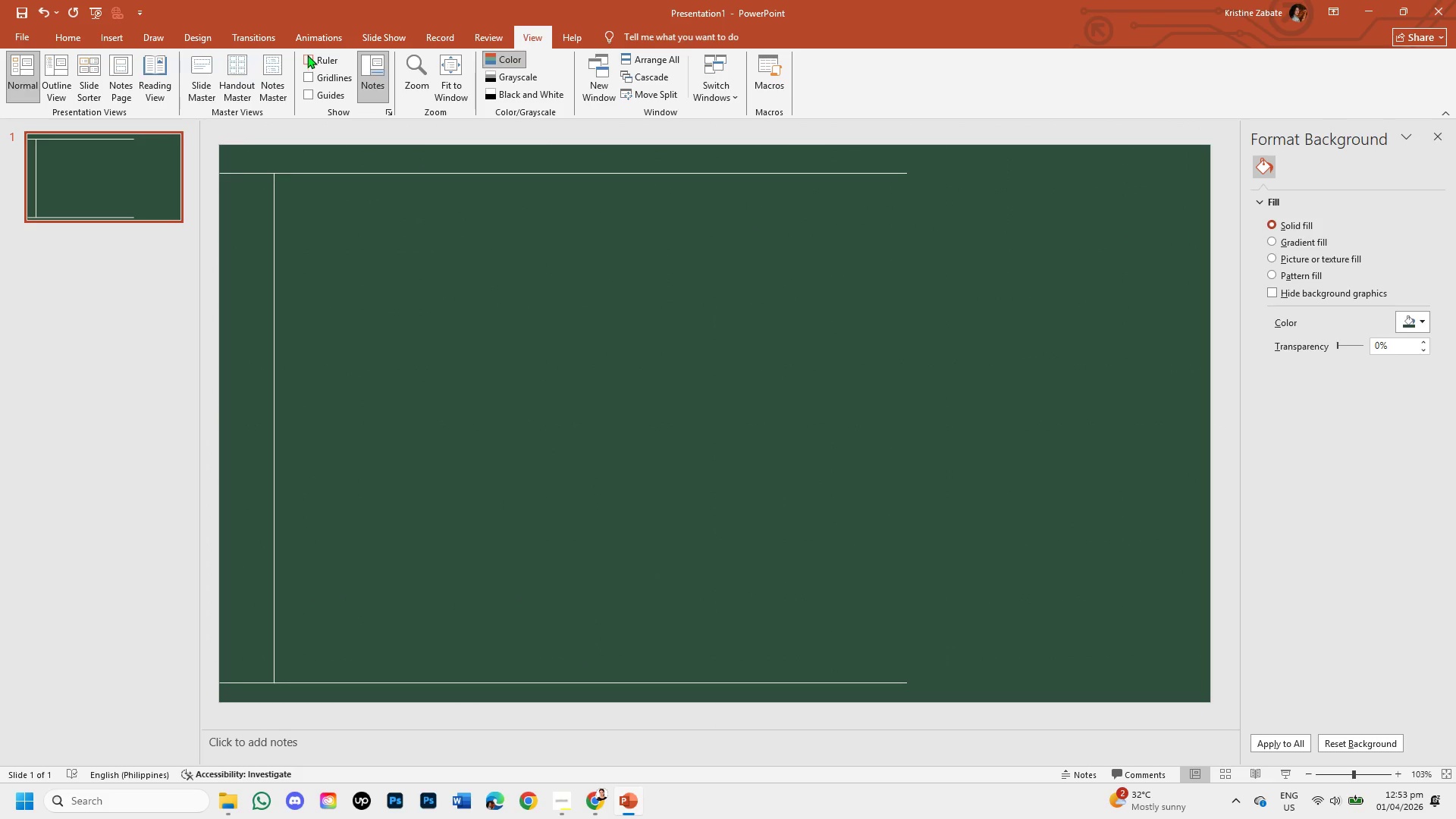 
left_click([306, 54])
 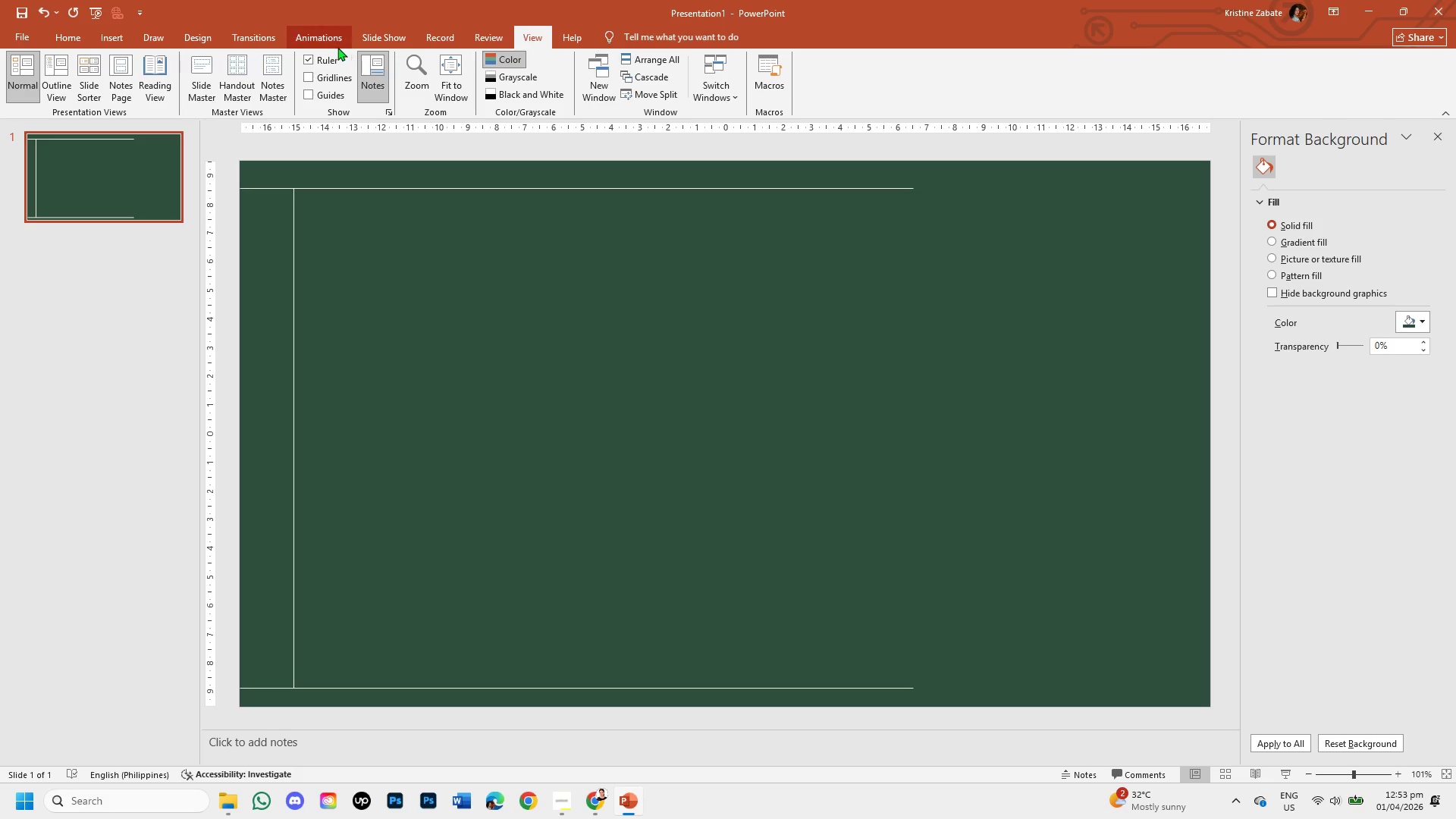 
left_click([309, 60])
 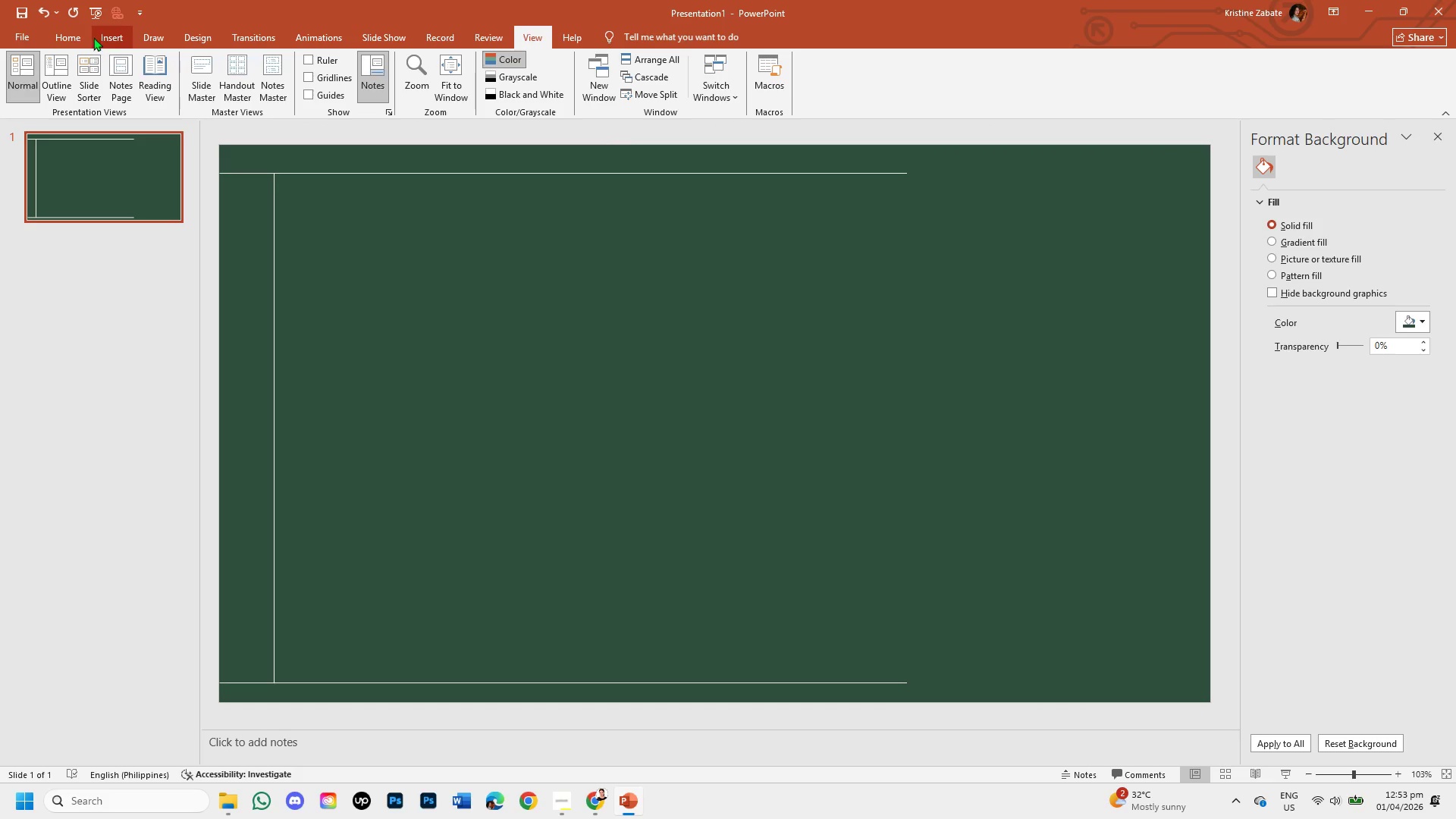 
left_click([78, 36])
 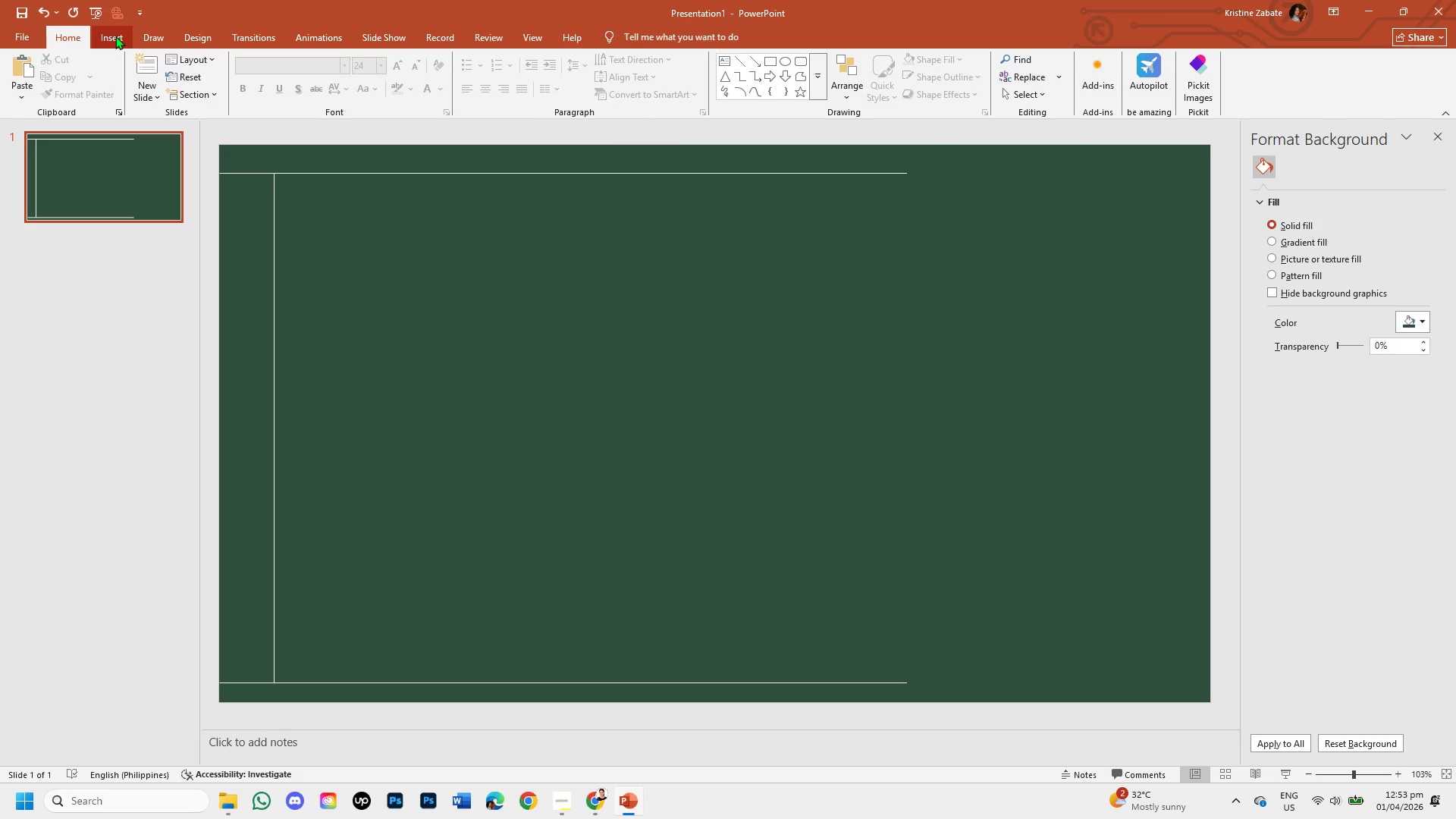 
left_click([115, 36])
 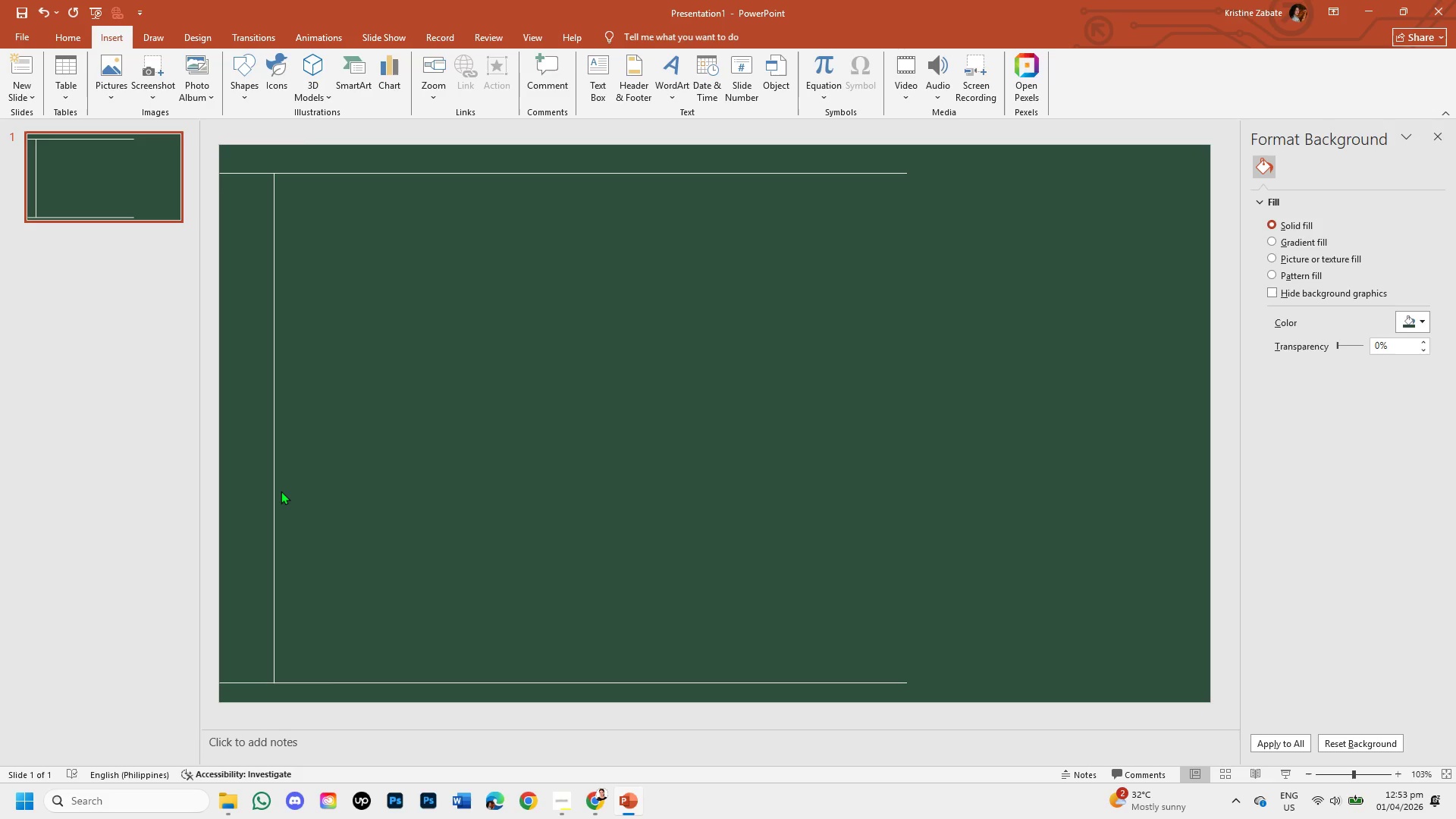 
wait(15.95)
 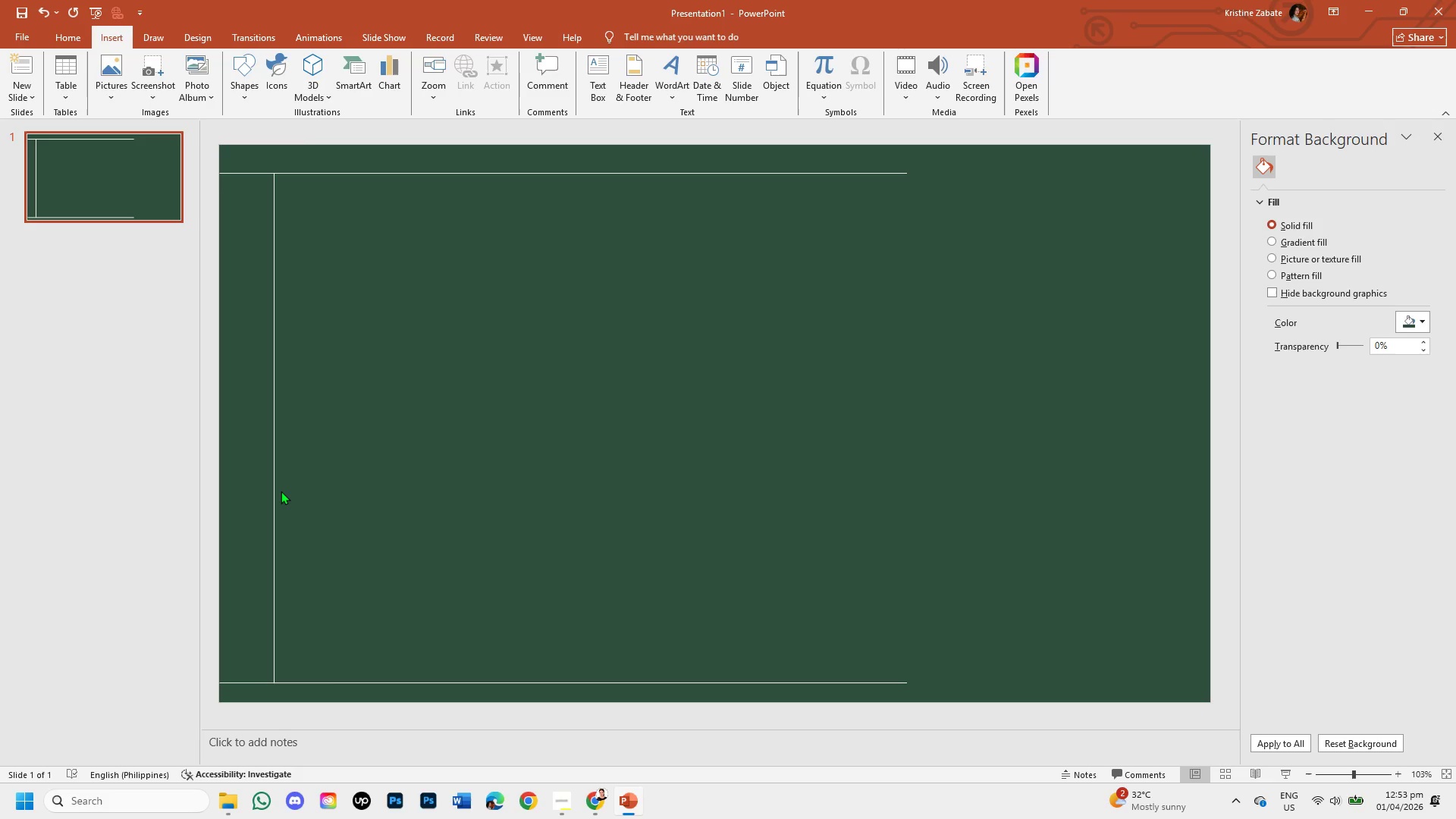 
left_click([606, 77])
 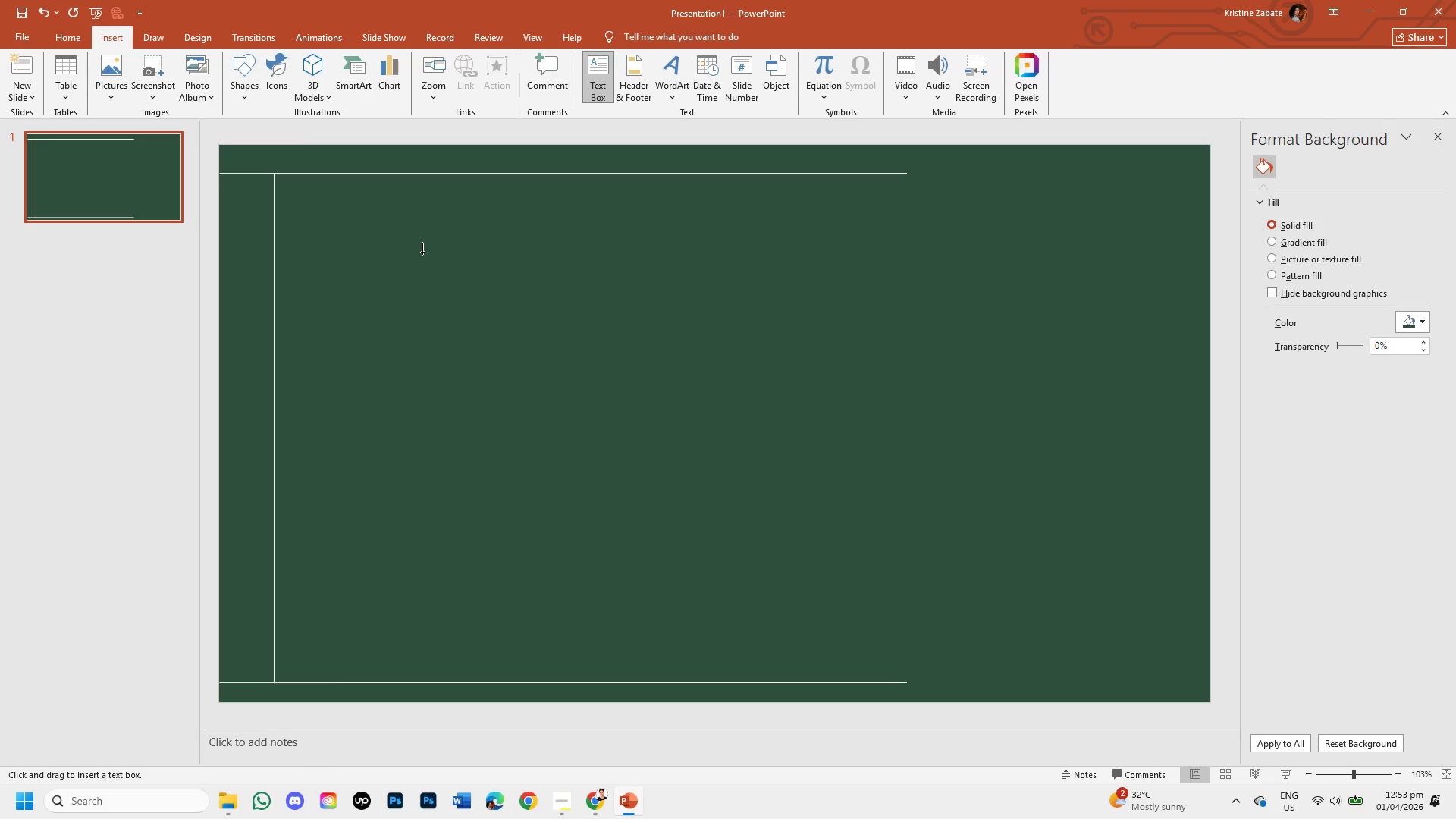 
left_click_drag(start_coordinate=[417, 250], to_coordinate=[926, 389])
 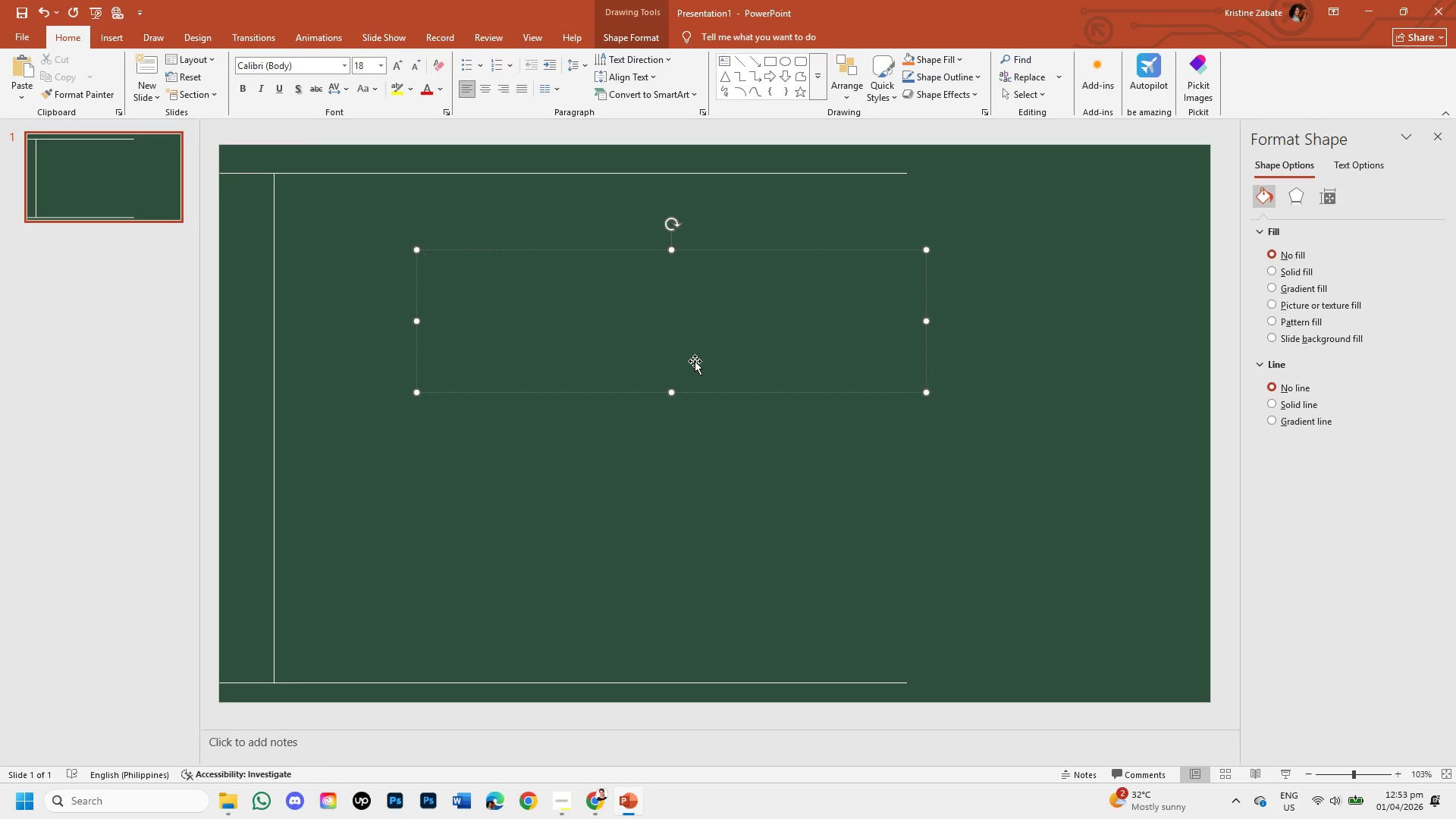 
key(CapsLock)
 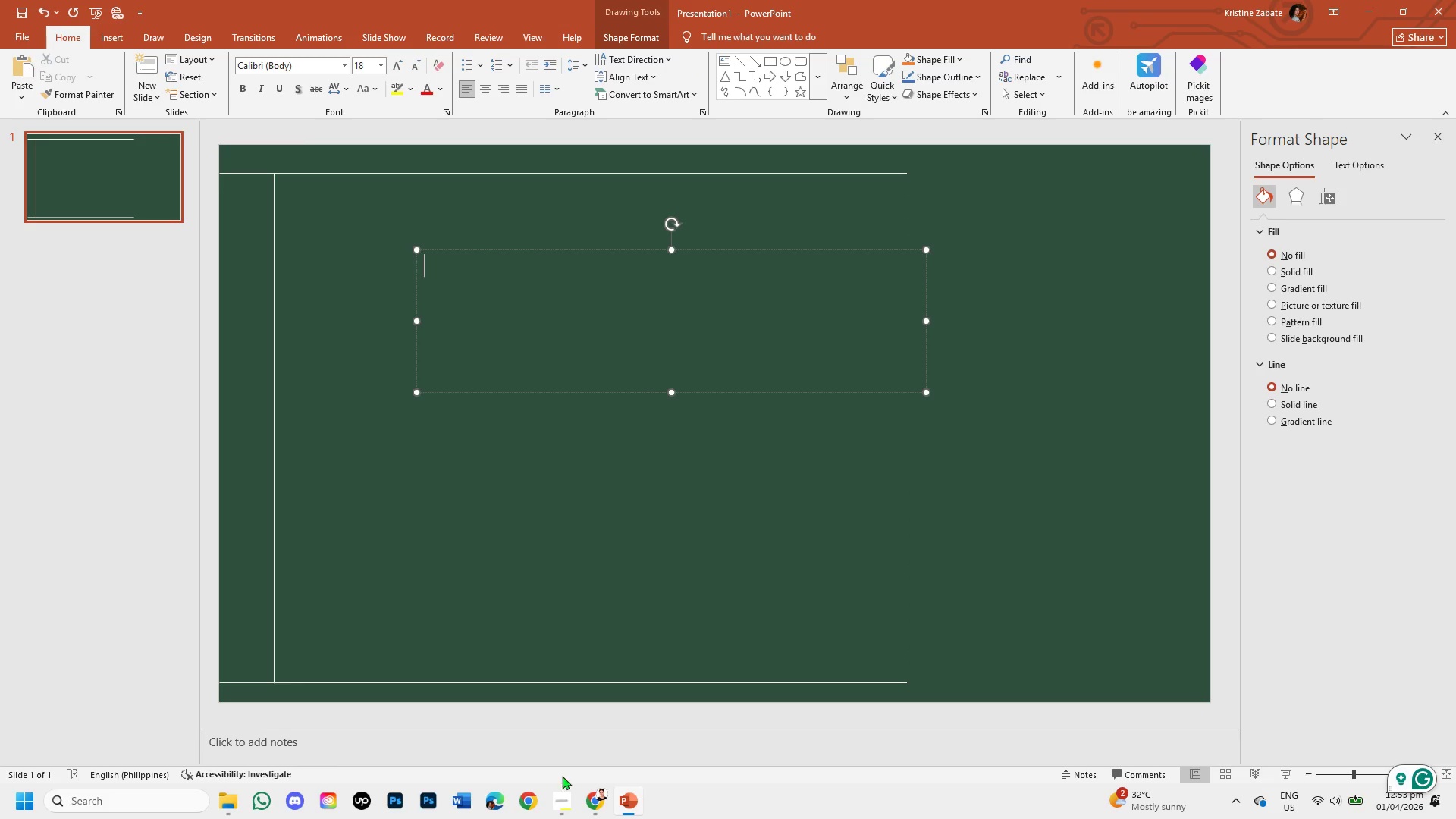 
left_click([562, 795])